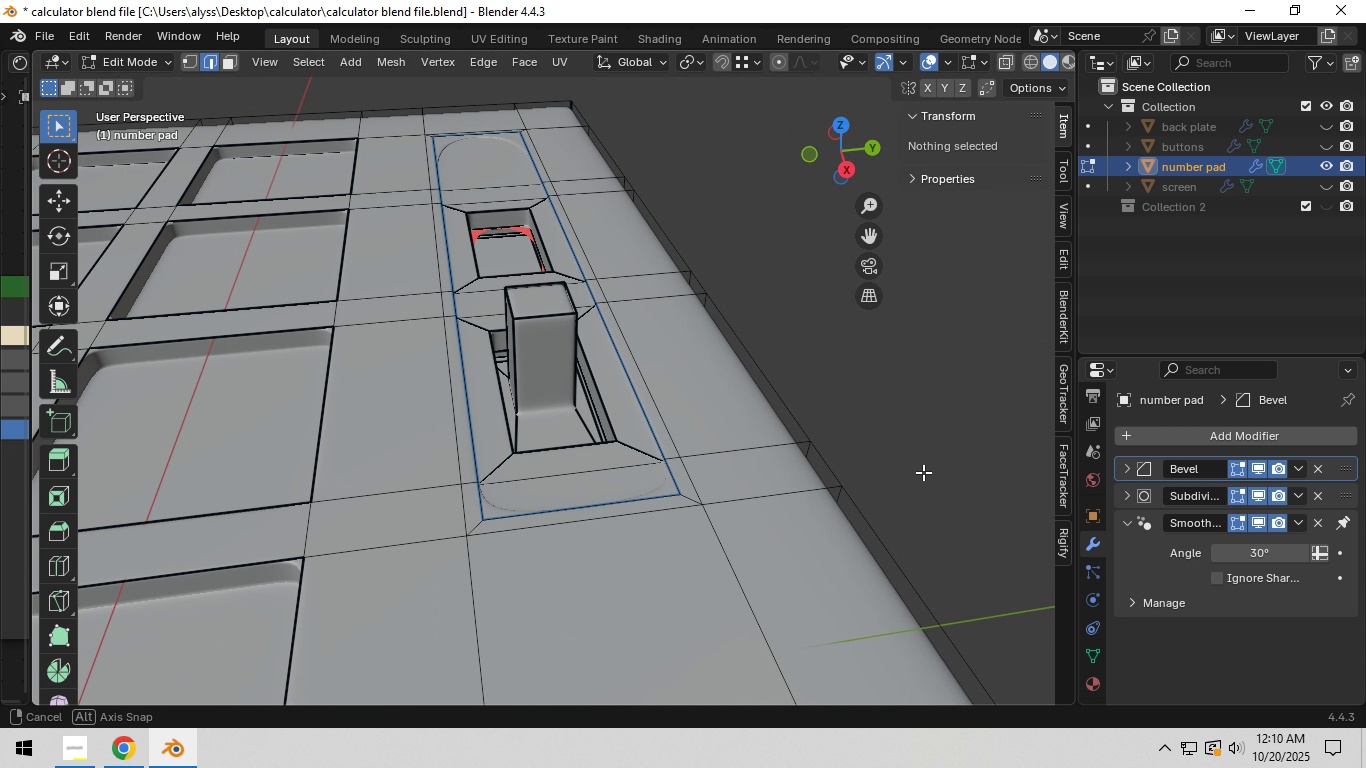 
key(Tab)
 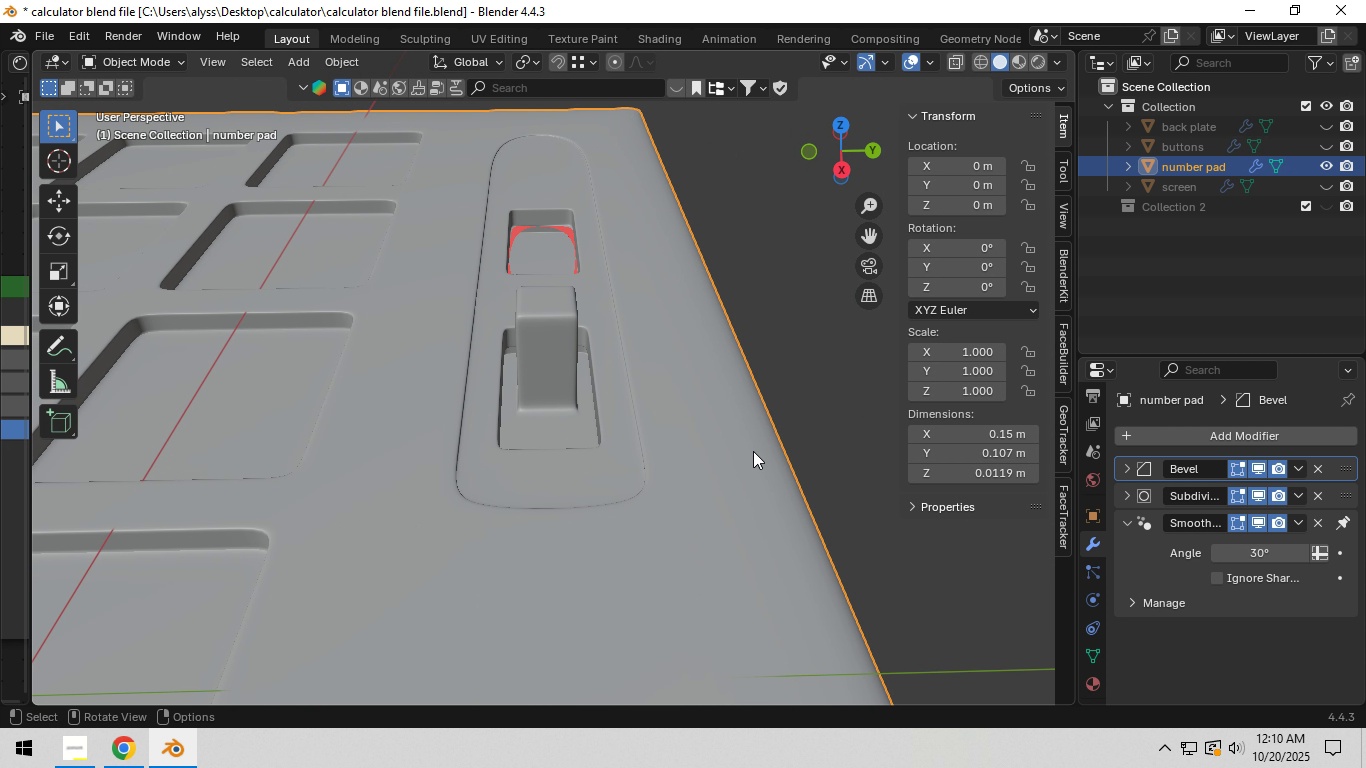 
scroll: coordinate [752, 450], scroll_direction: down, amount: 2.0
 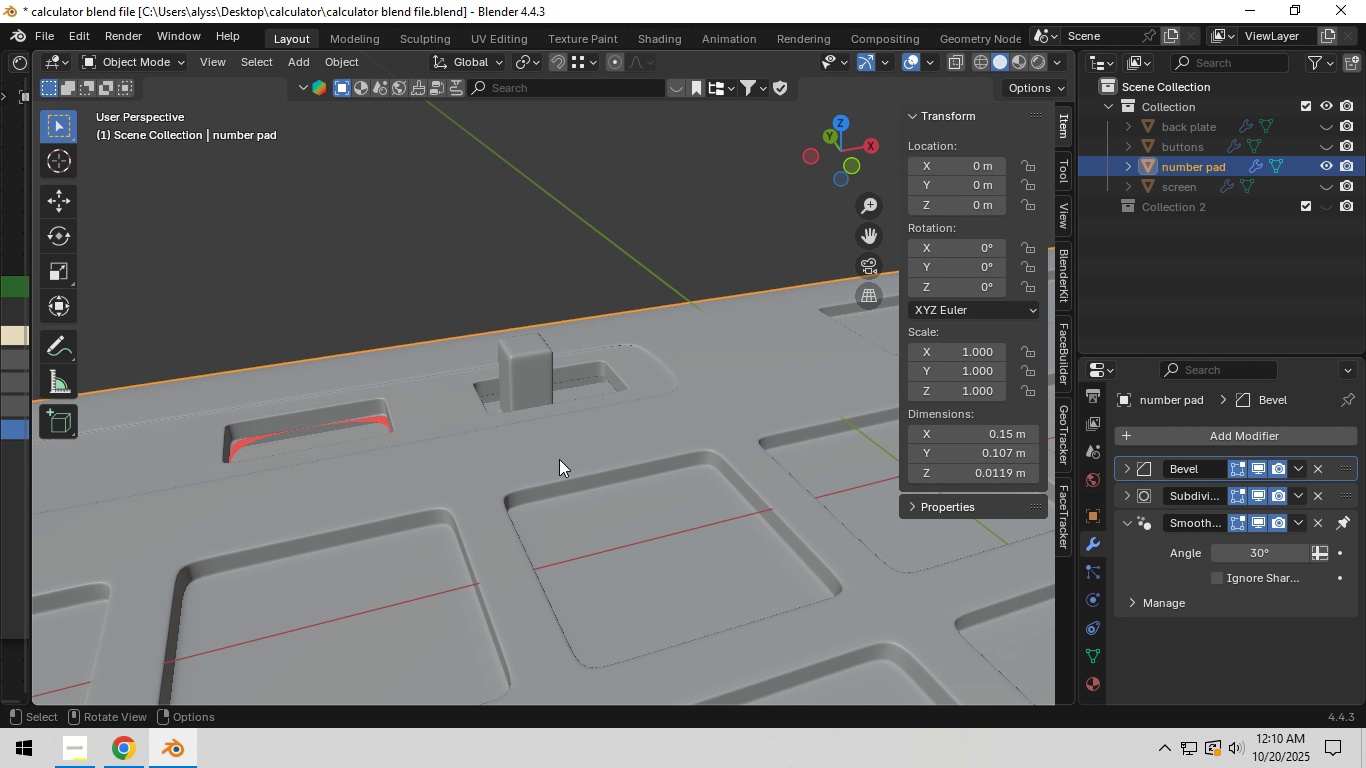 
hold_key(key=ShiftLeft, duration=0.46)
 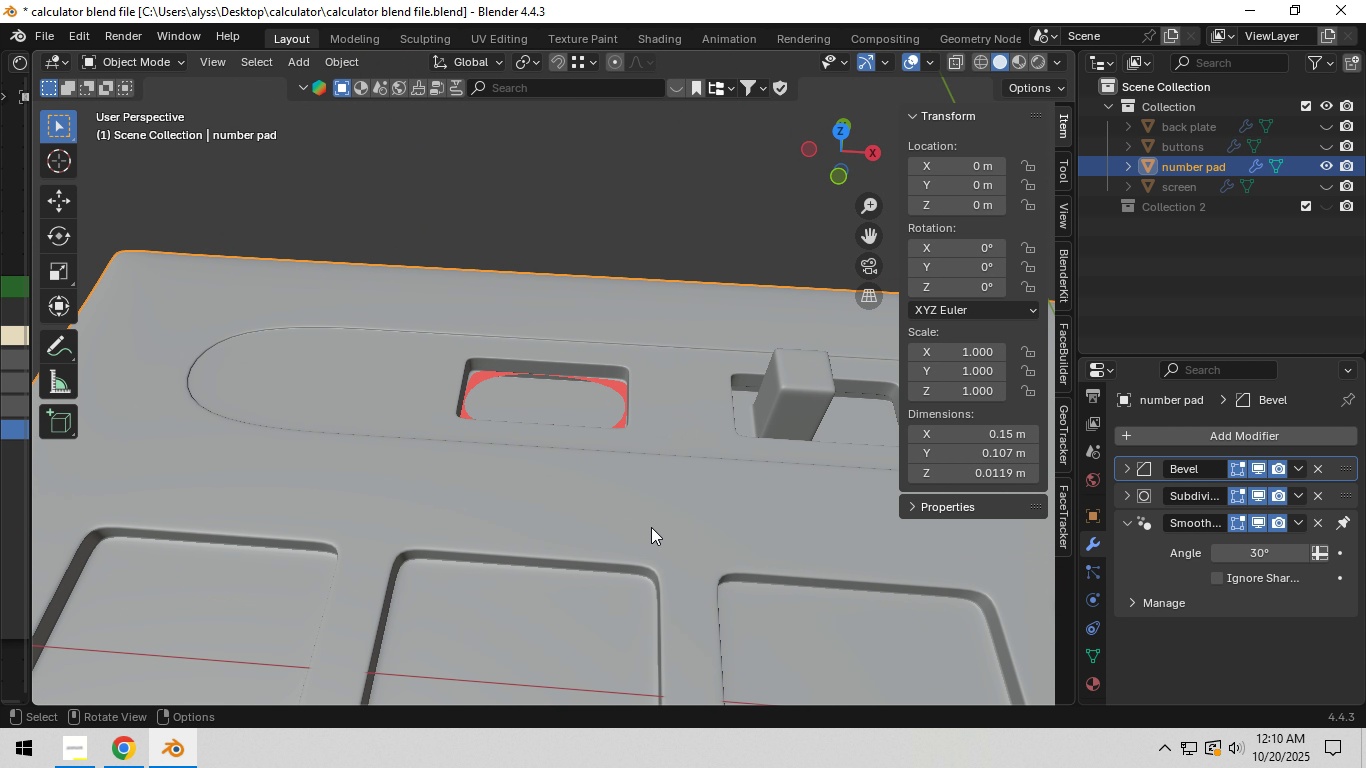 
scroll: coordinate [651, 527], scroll_direction: up, amount: 4.0
 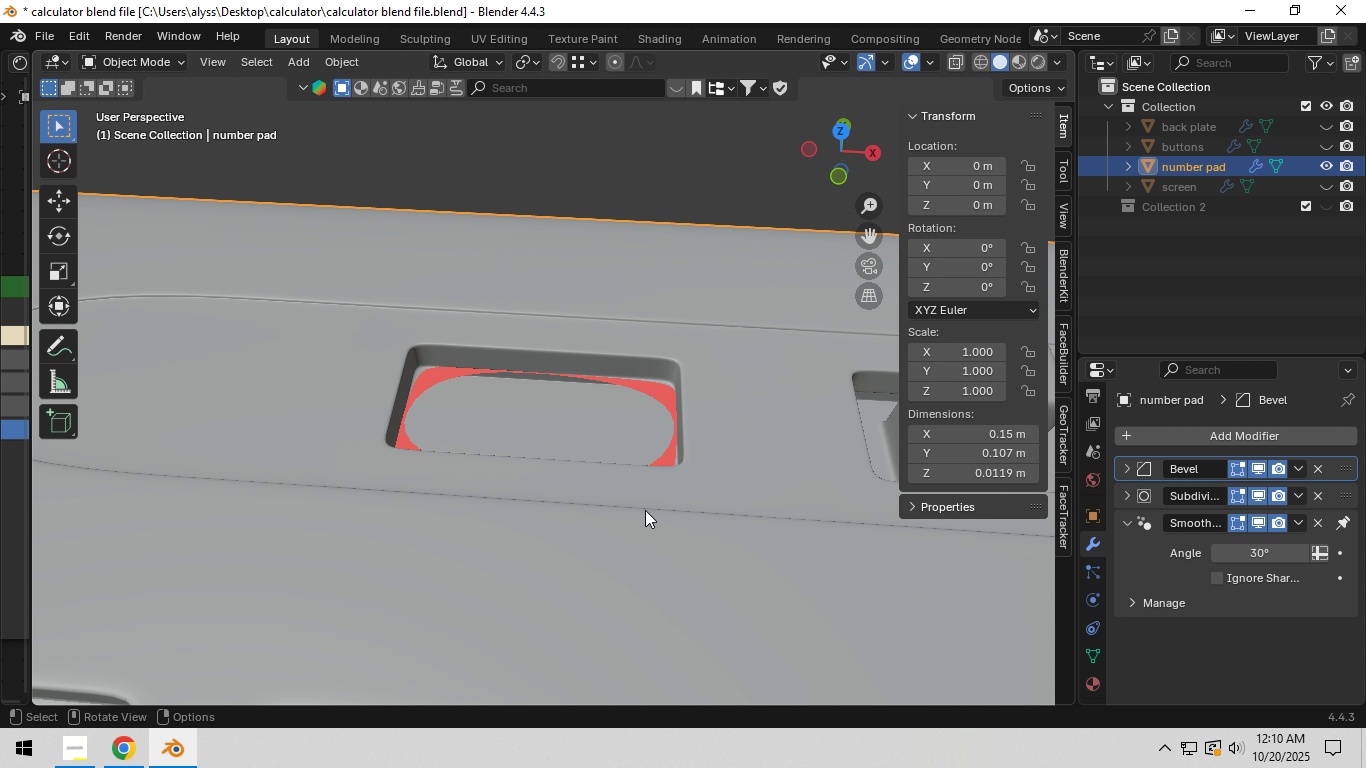 
key(Z)
 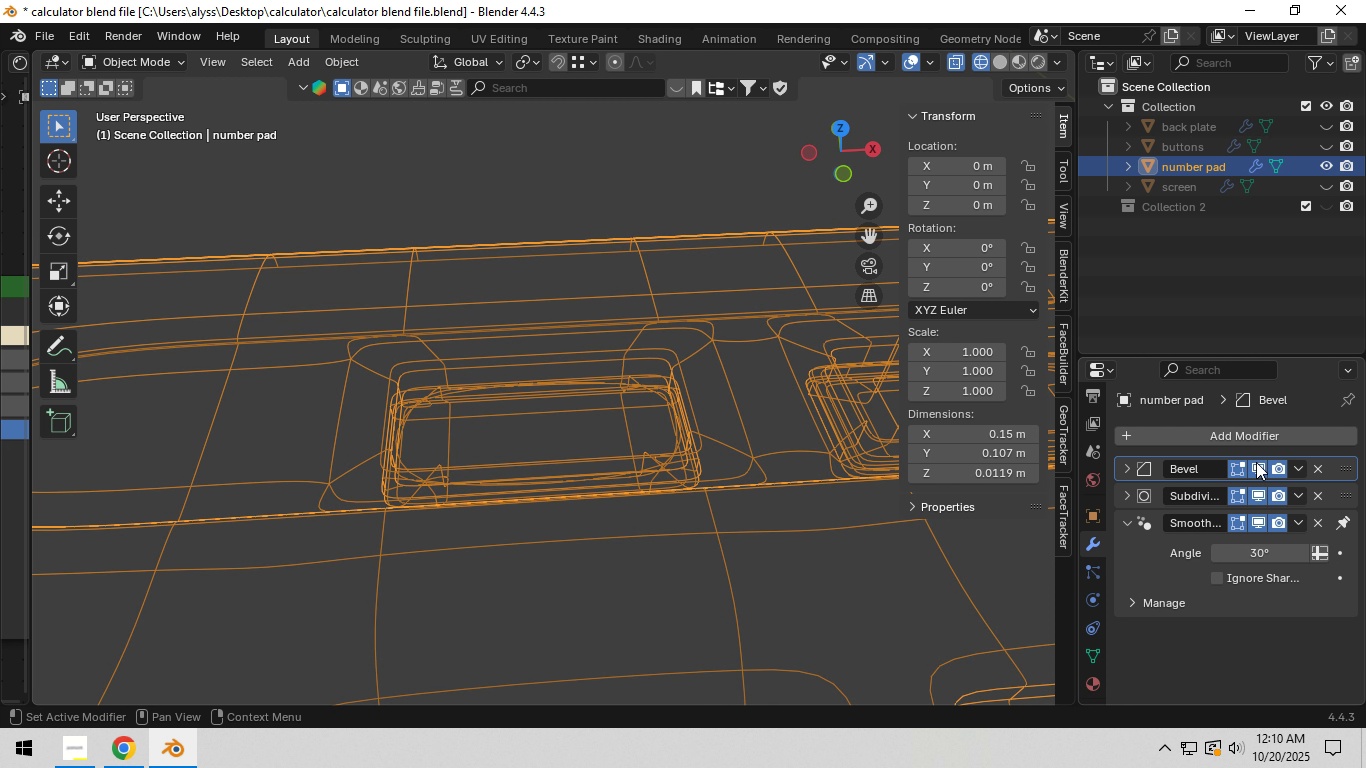 
double_click([1256, 490])
 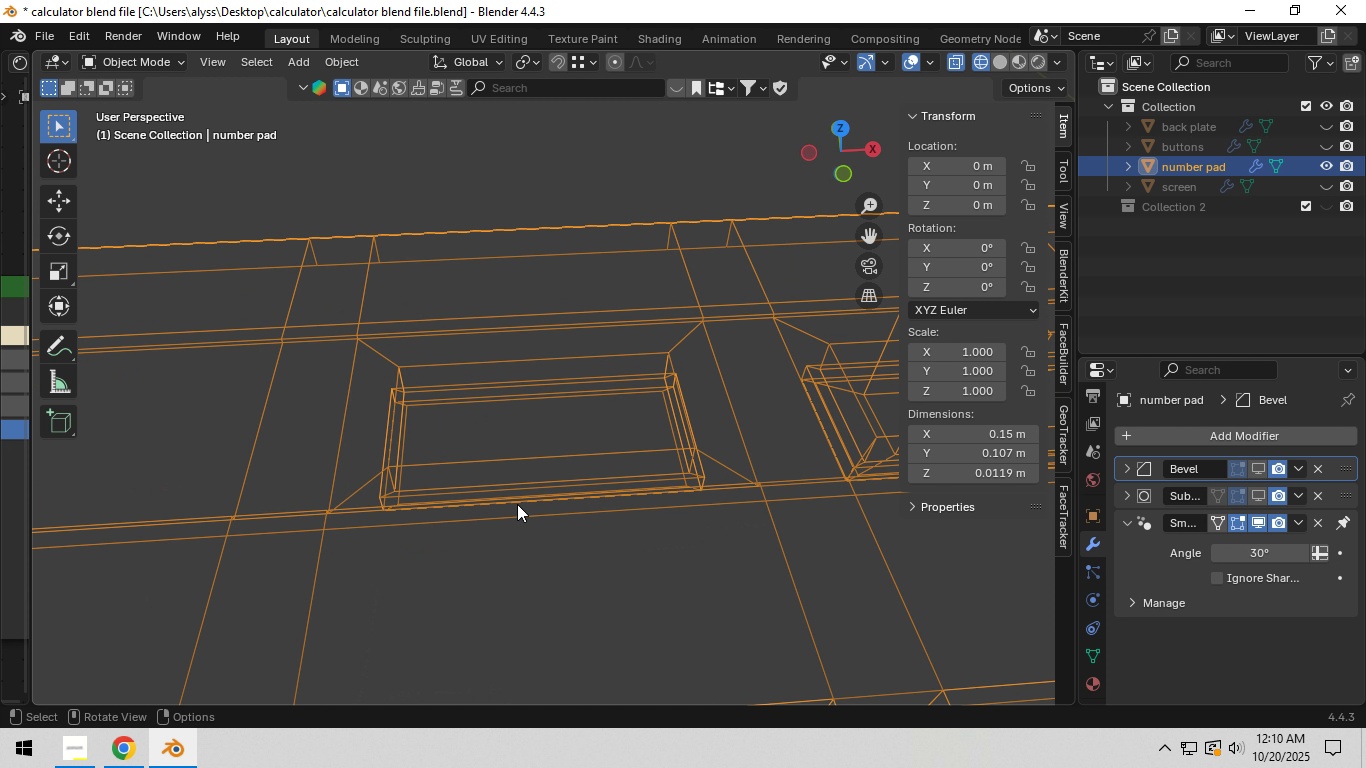 
hold_key(key=ShiftLeft, duration=0.36)
 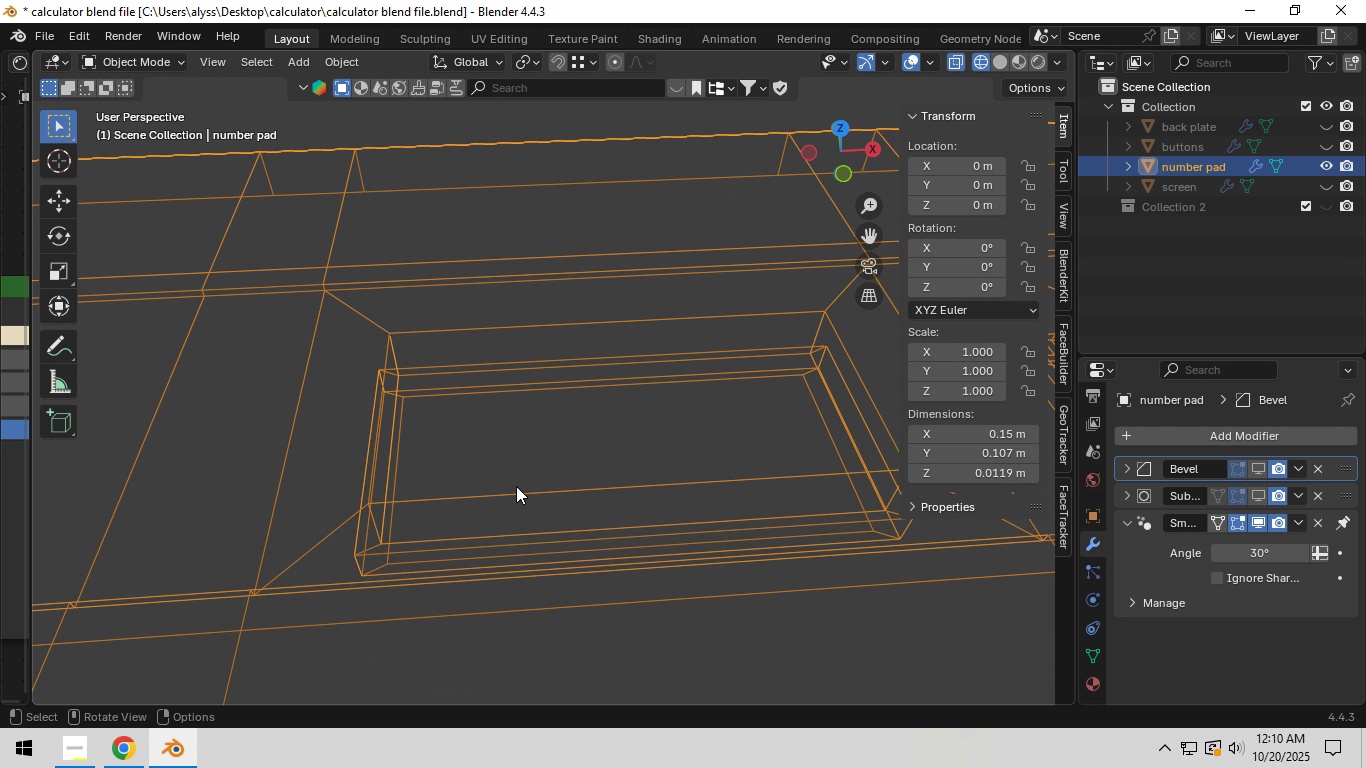 
scroll: coordinate [516, 486], scroll_direction: up, amount: 4.0
 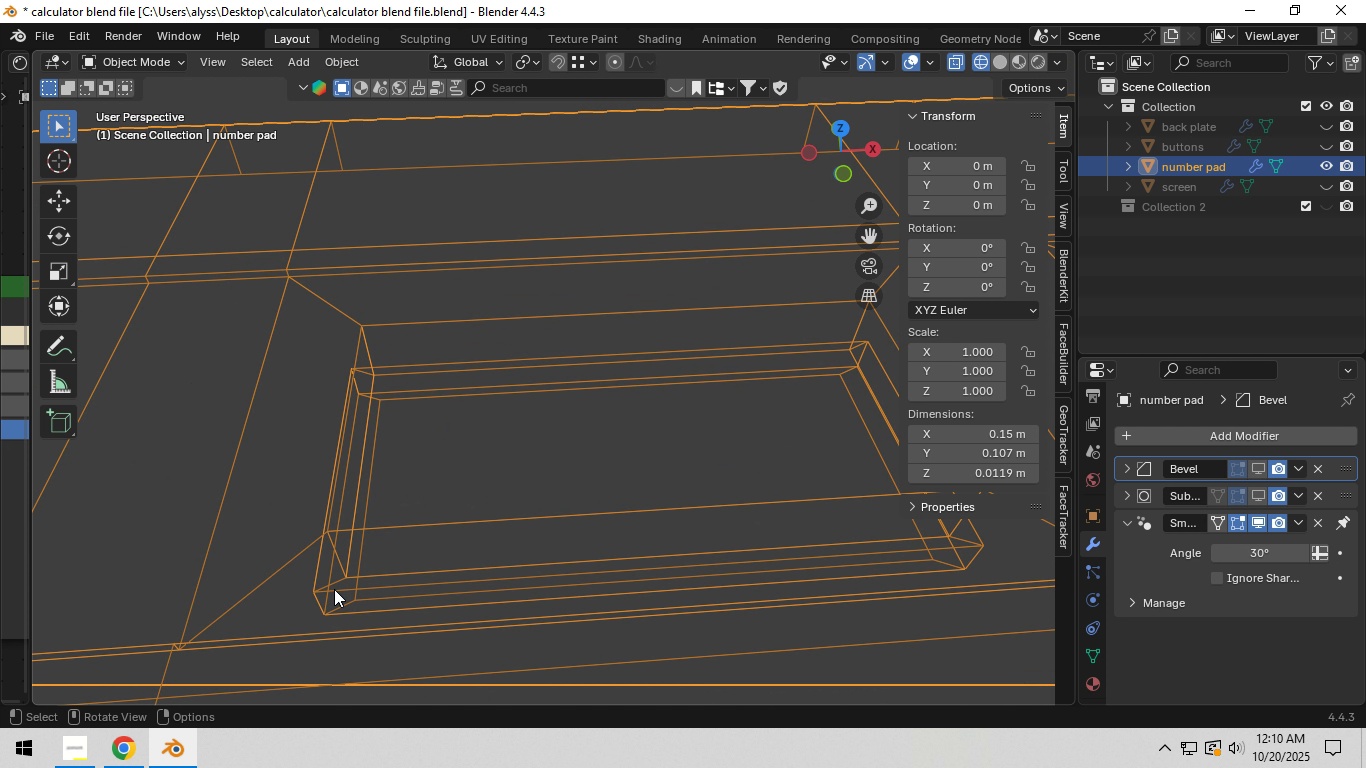 
left_click([334, 589])
 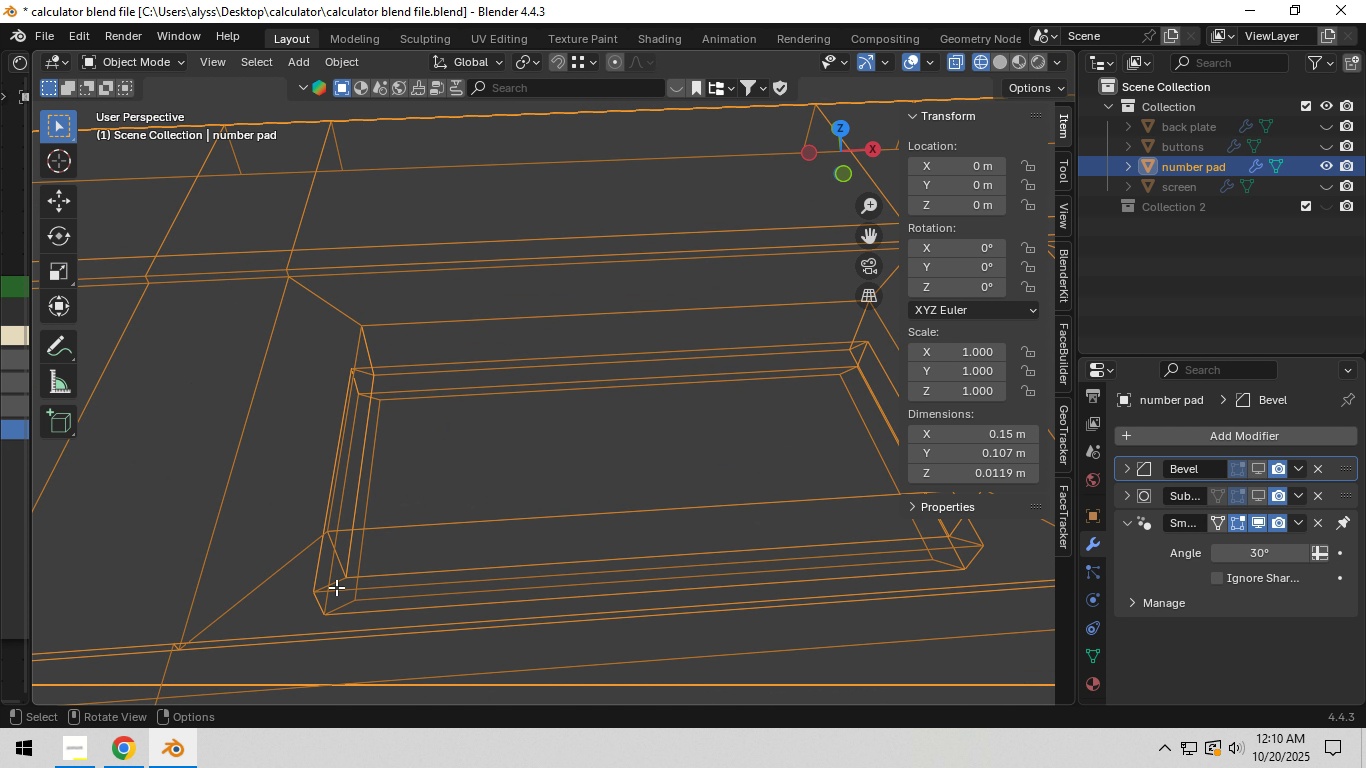 
key(Tab)
 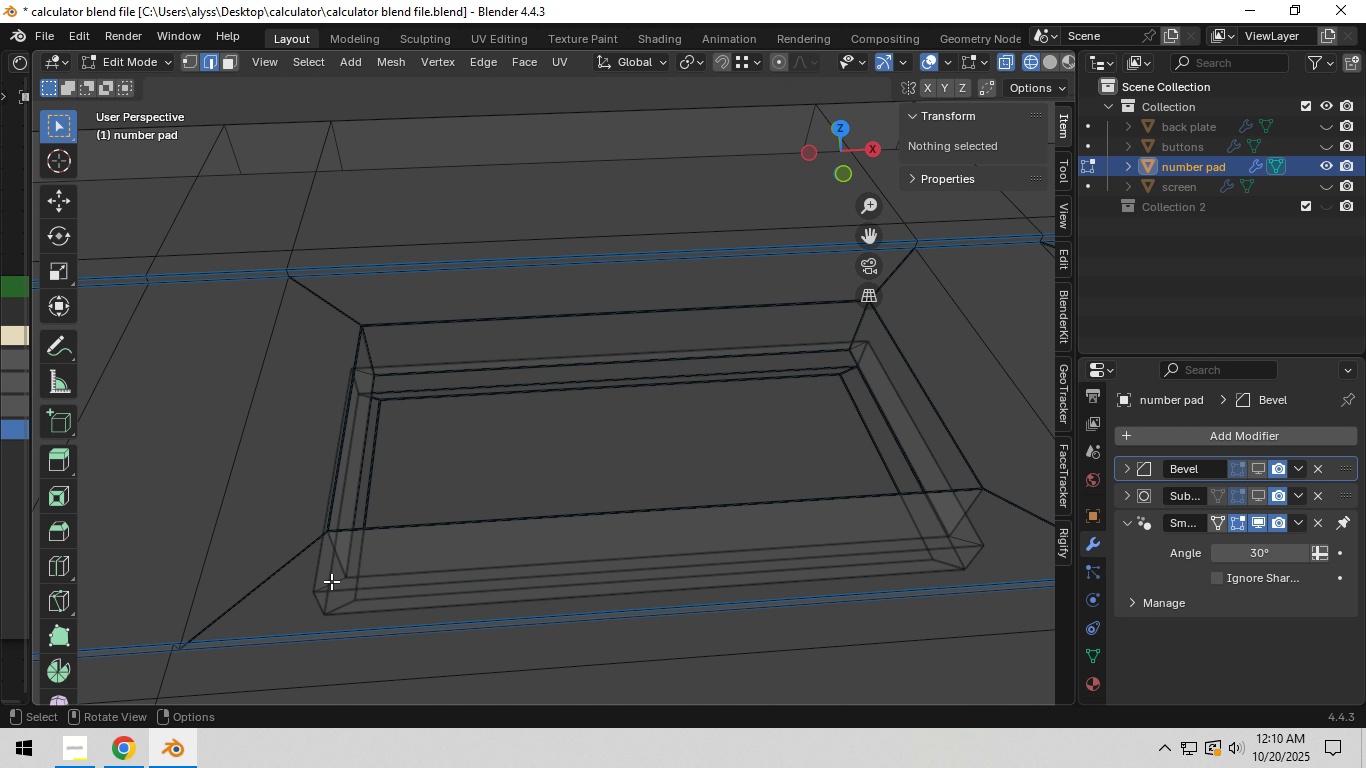 
left_click([331, 581])
 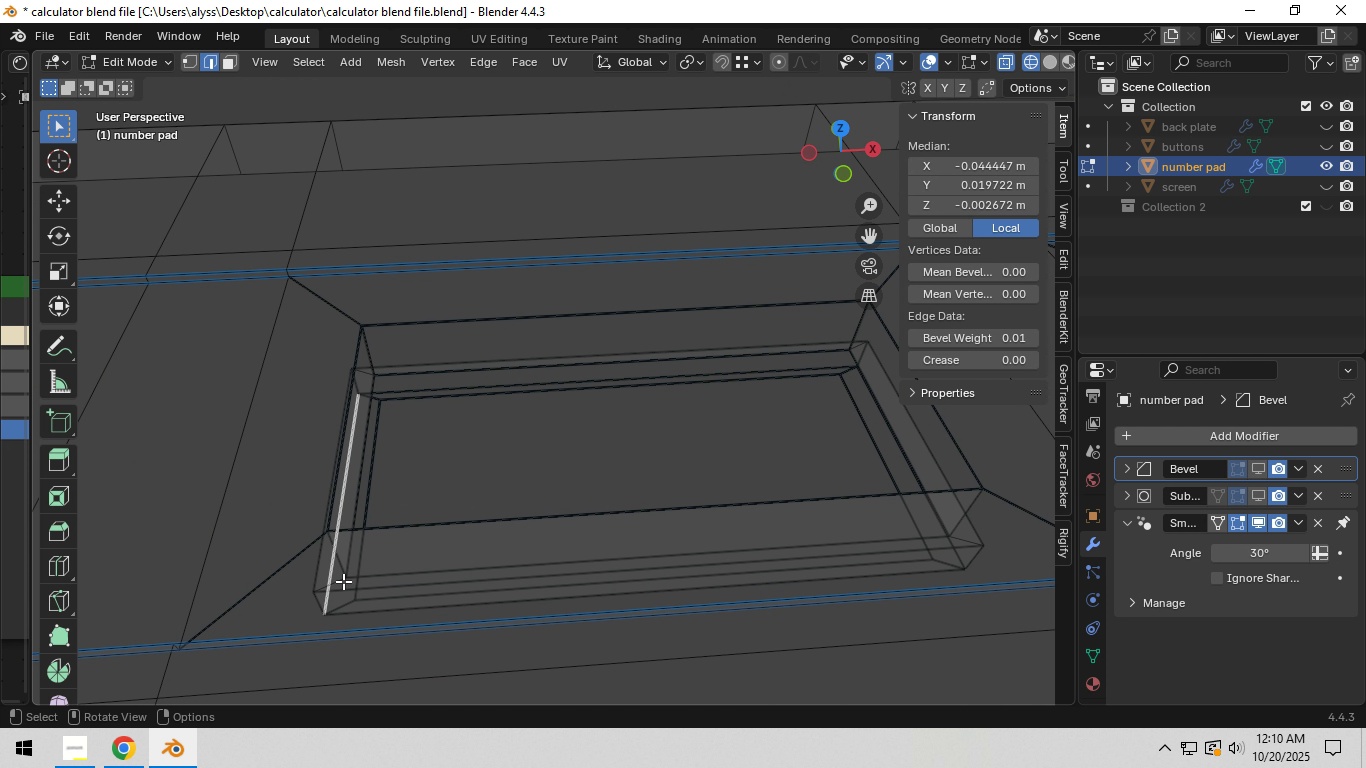 
left_click([342, 581])
 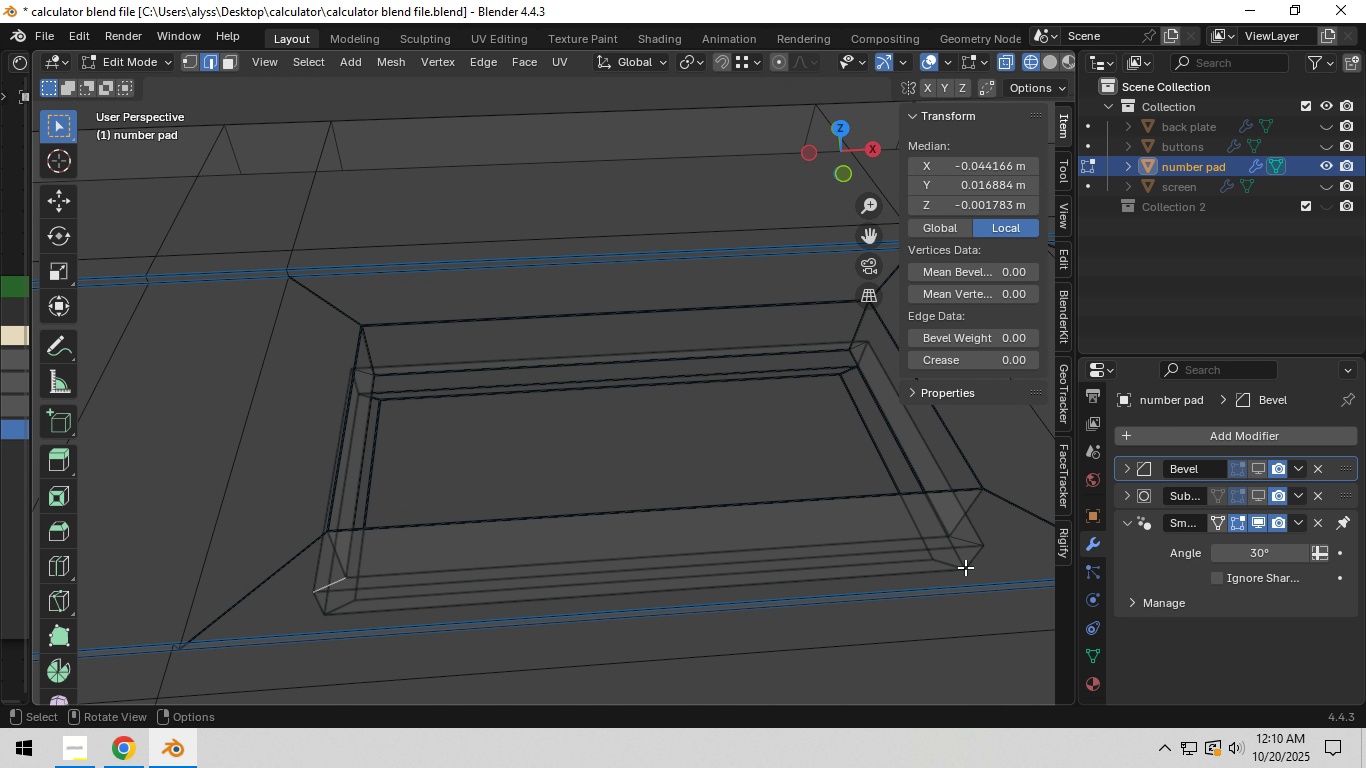 
hold_key(key=ShiftLeft, duration=1.13)
left_click([964, 541])
 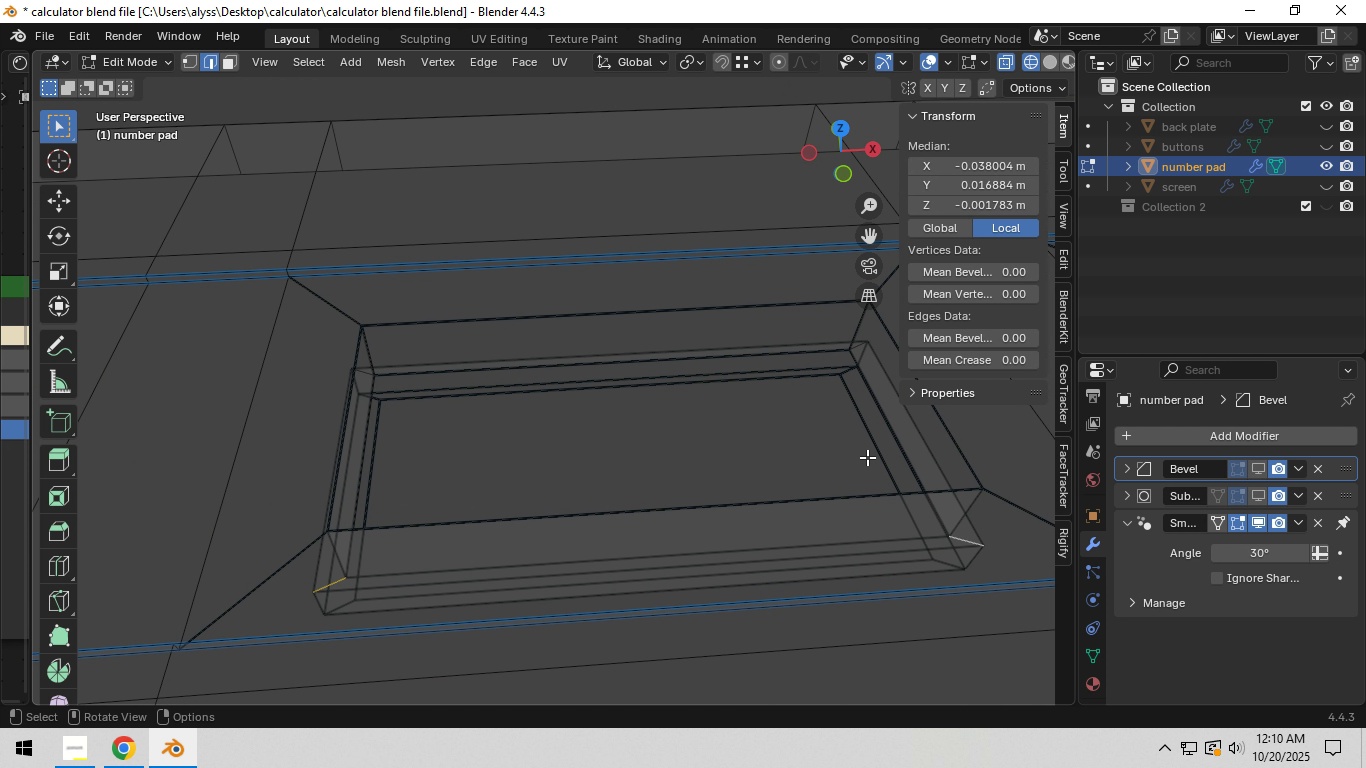 
hold_key(key=ShiftLeft, duration=0.62)
 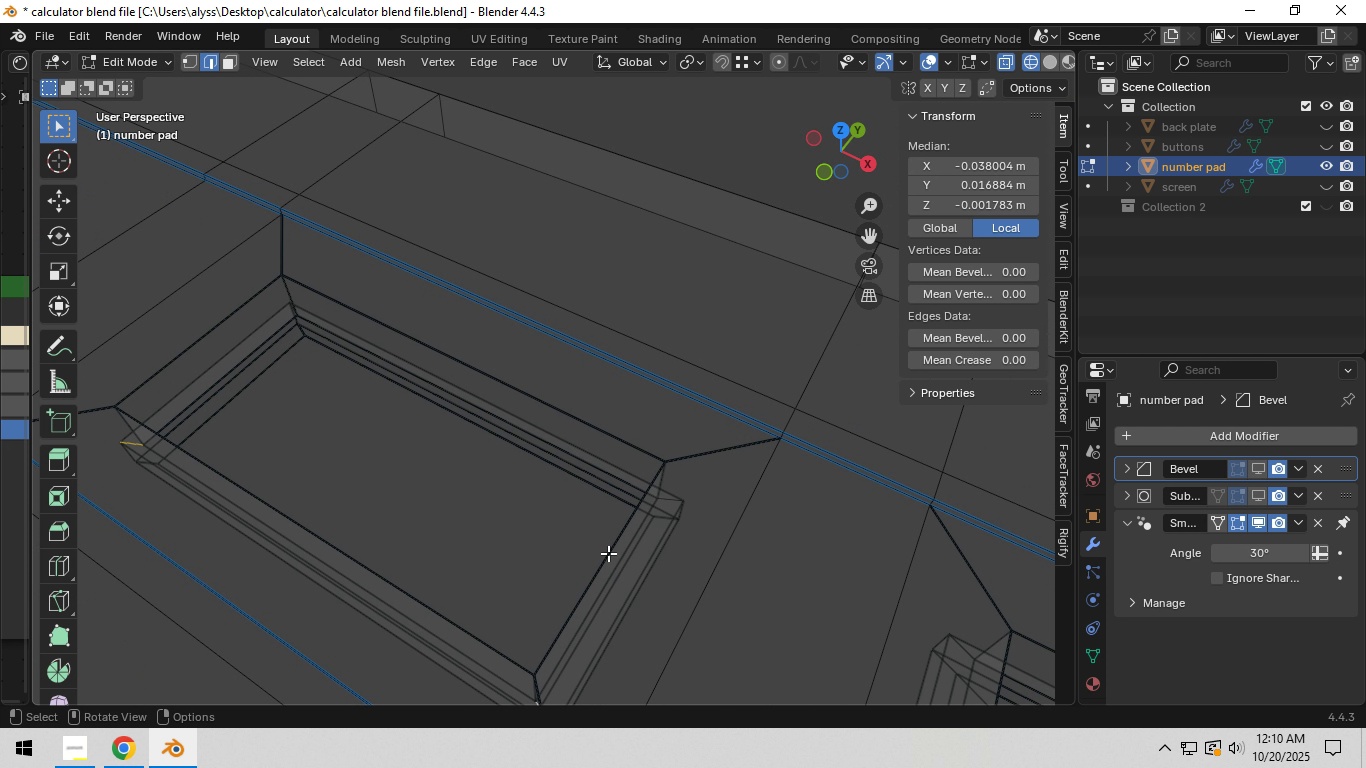 
scroll: coordinate [753, 559], scroll_direction: up, amount: 1.0
 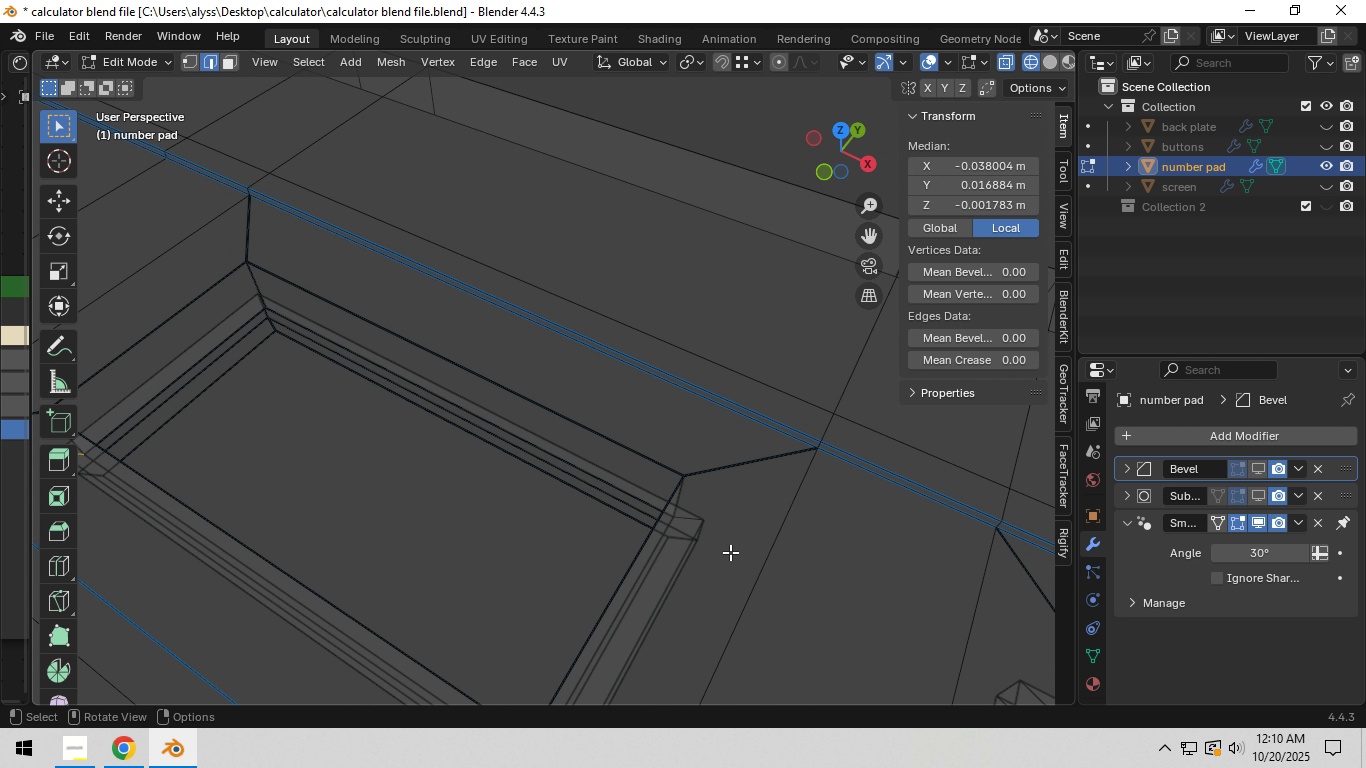 
hold_key(key=ShiftLeft, duration=1.47)
left_click([685, 519])
 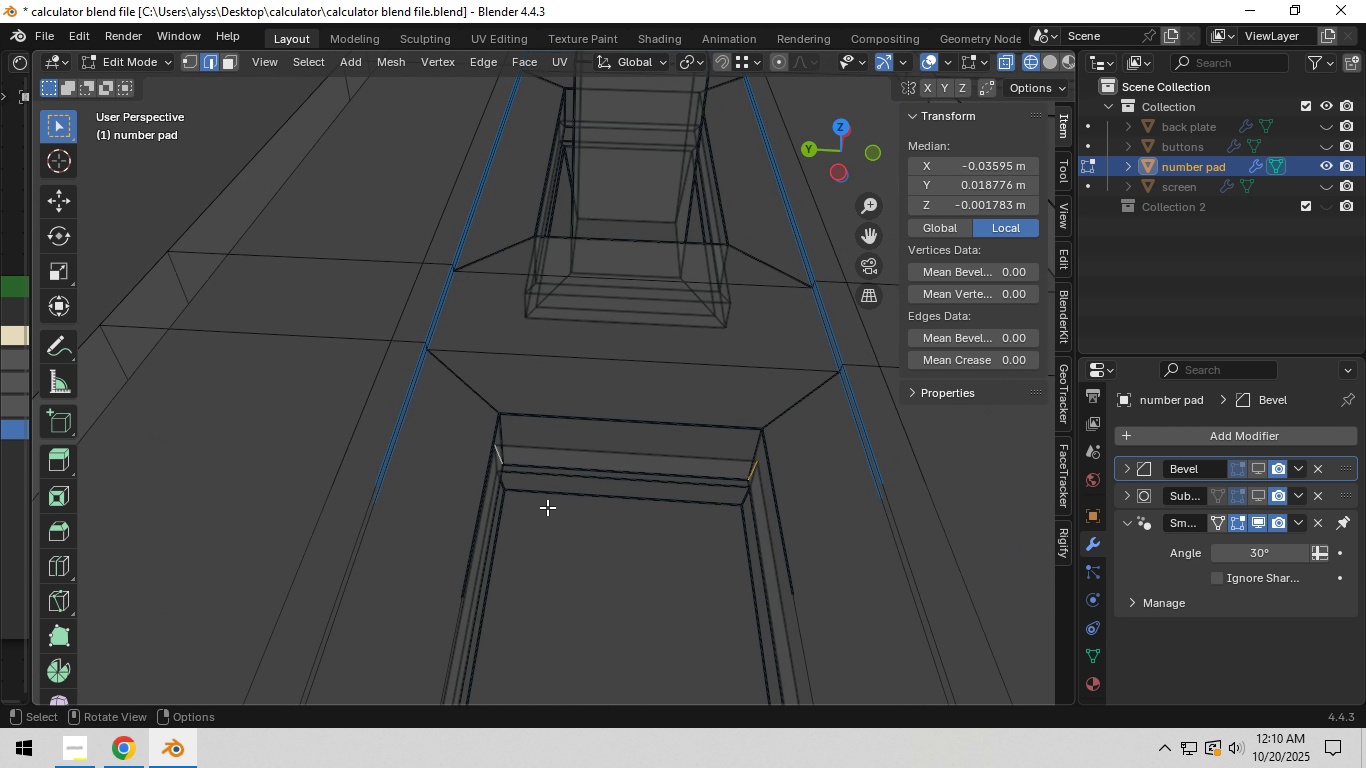 
scroll: coordinate [556, 524], scroll_direction: down, amount: 4.0
 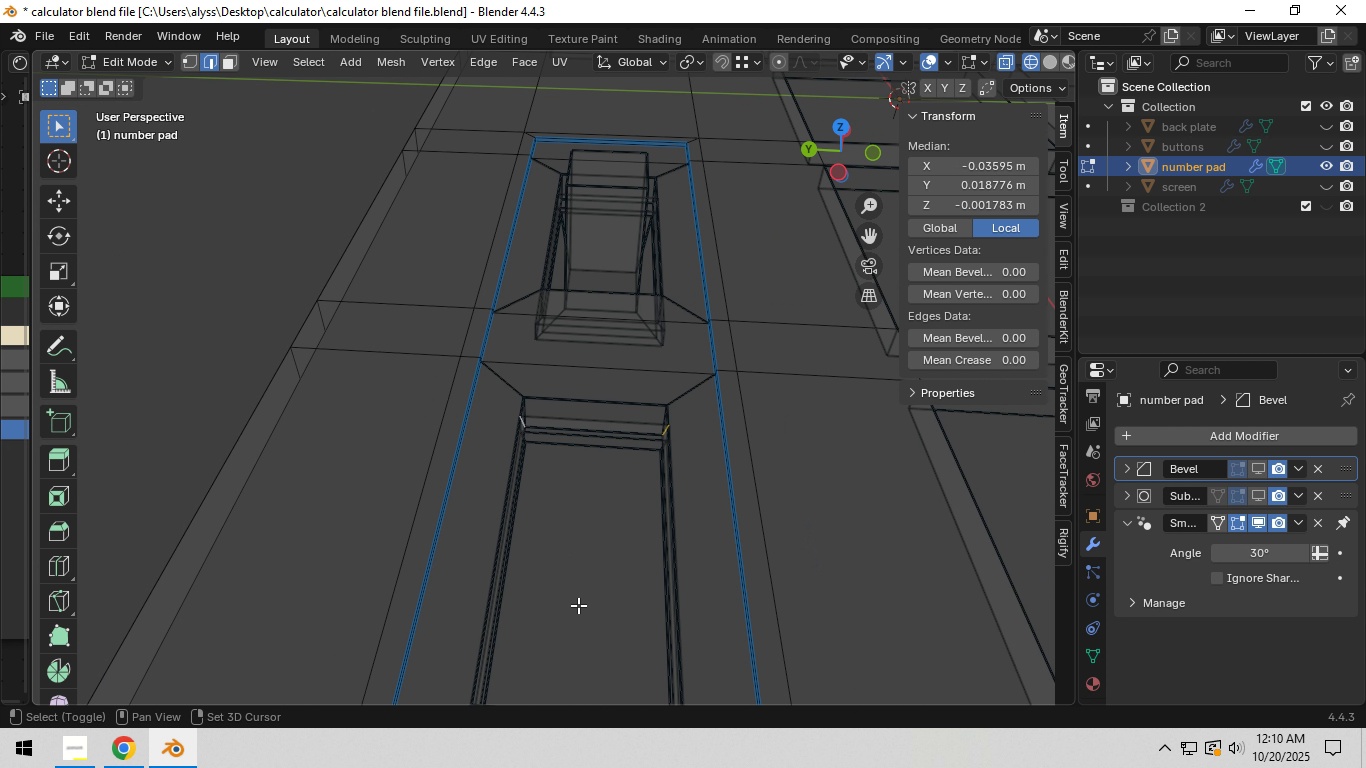 
hold_key(key=ShiftLeft, duration=0.76)
 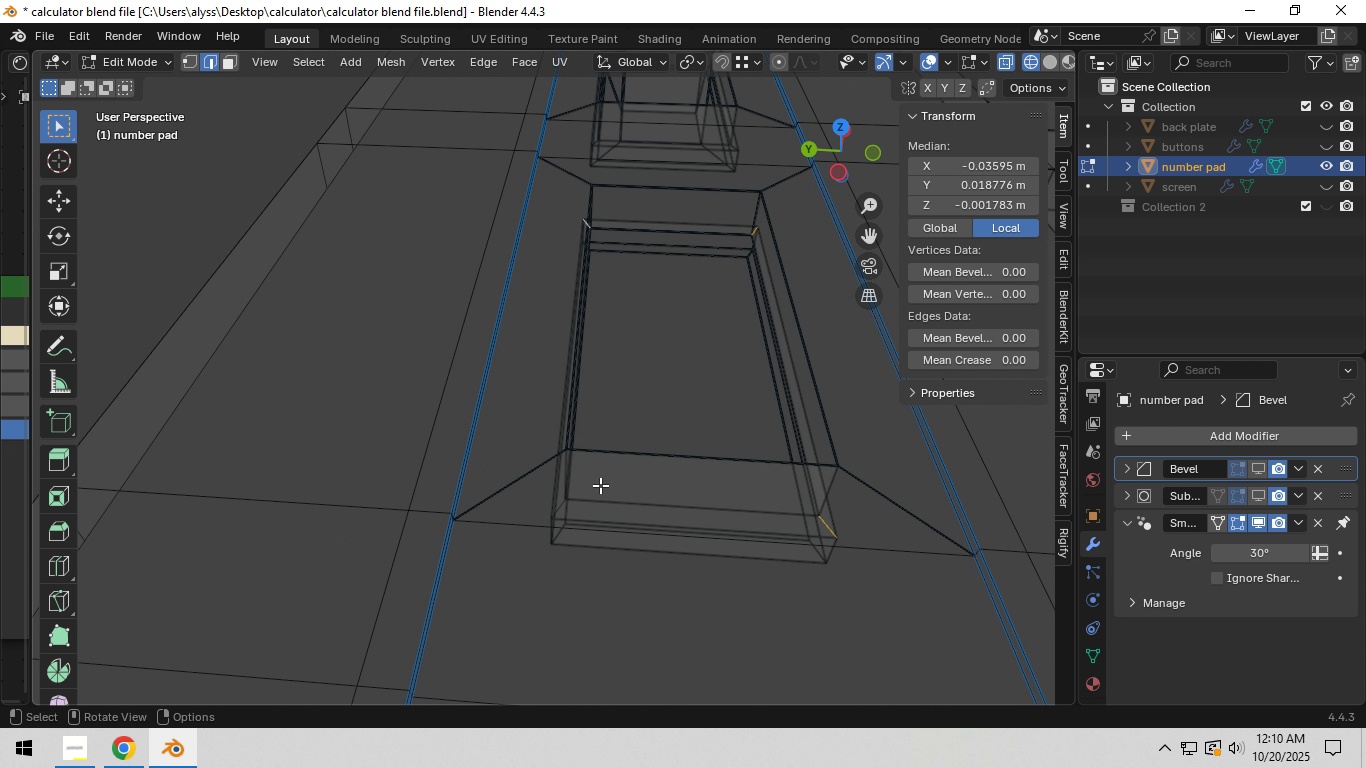 
scroll: coordinate [588, 514], scroll_direction: up, amount: 3.0
 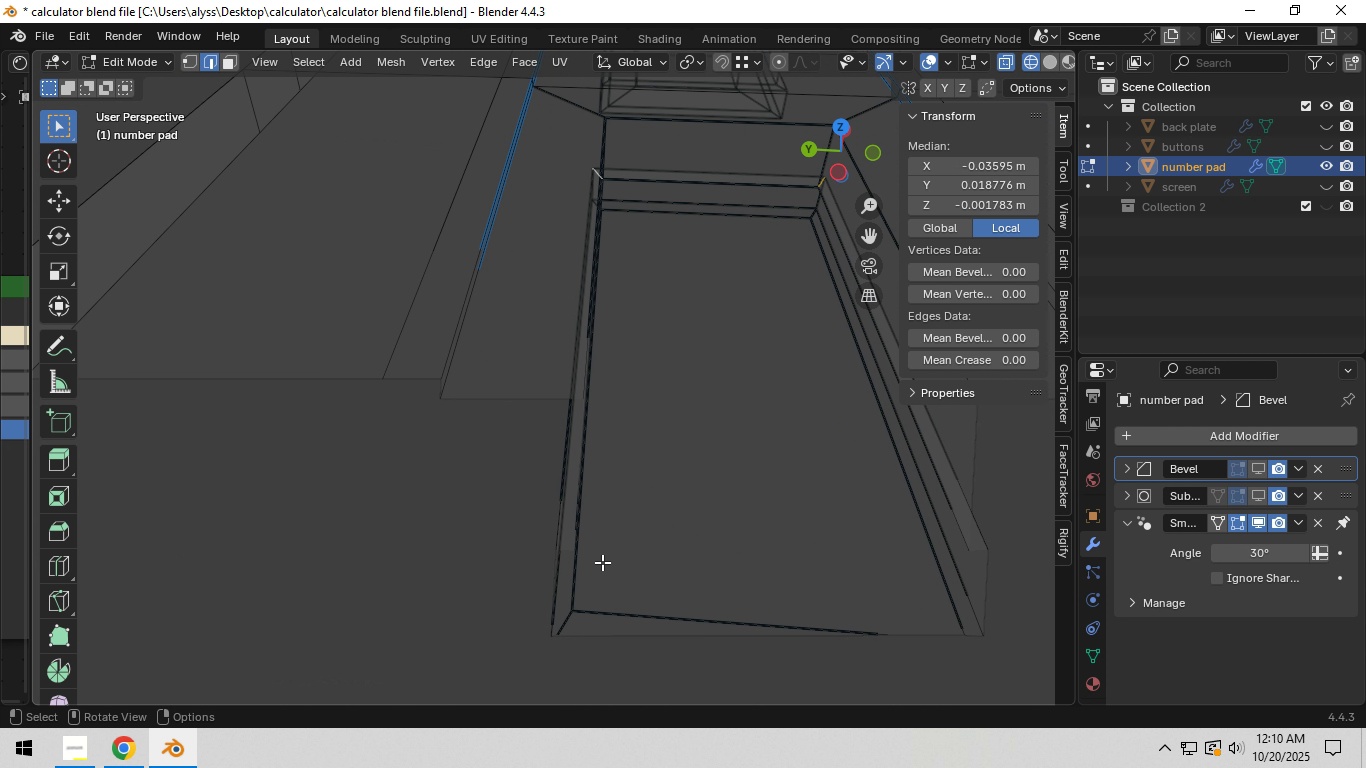 
scroll: coordinate [602, 562], scroll_direction: down, amount: 1.0
 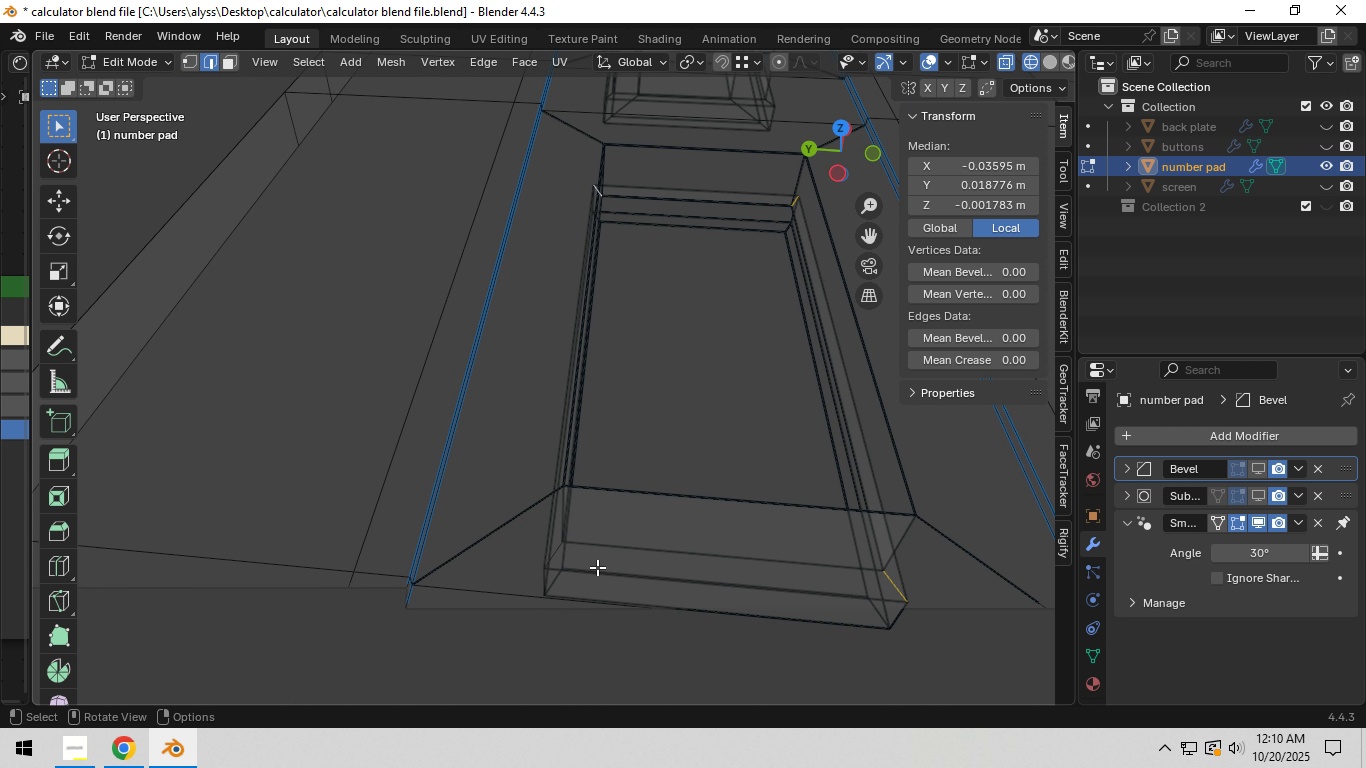 
hold_key(key=ShiftLeft, duration=1.05)
left_click([554, 554])
 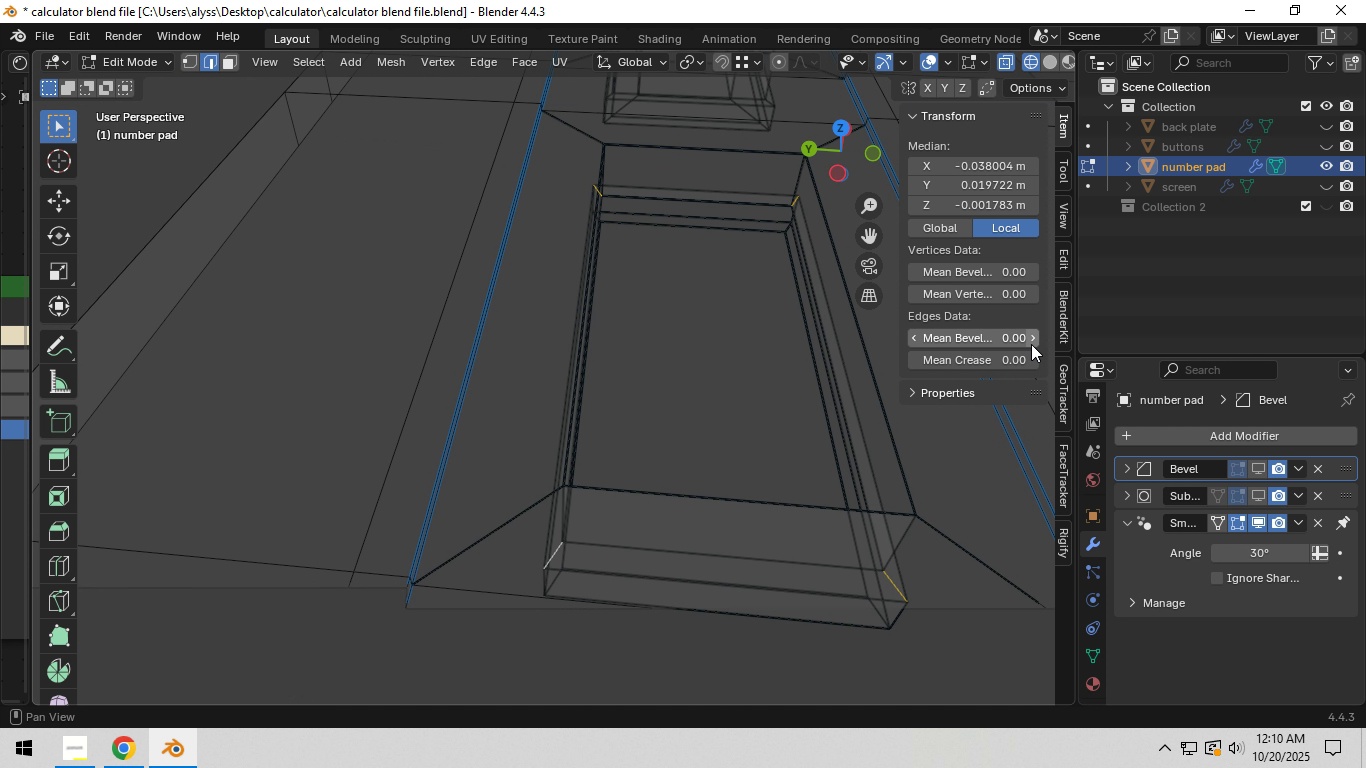 
left_click([1031, 343])
 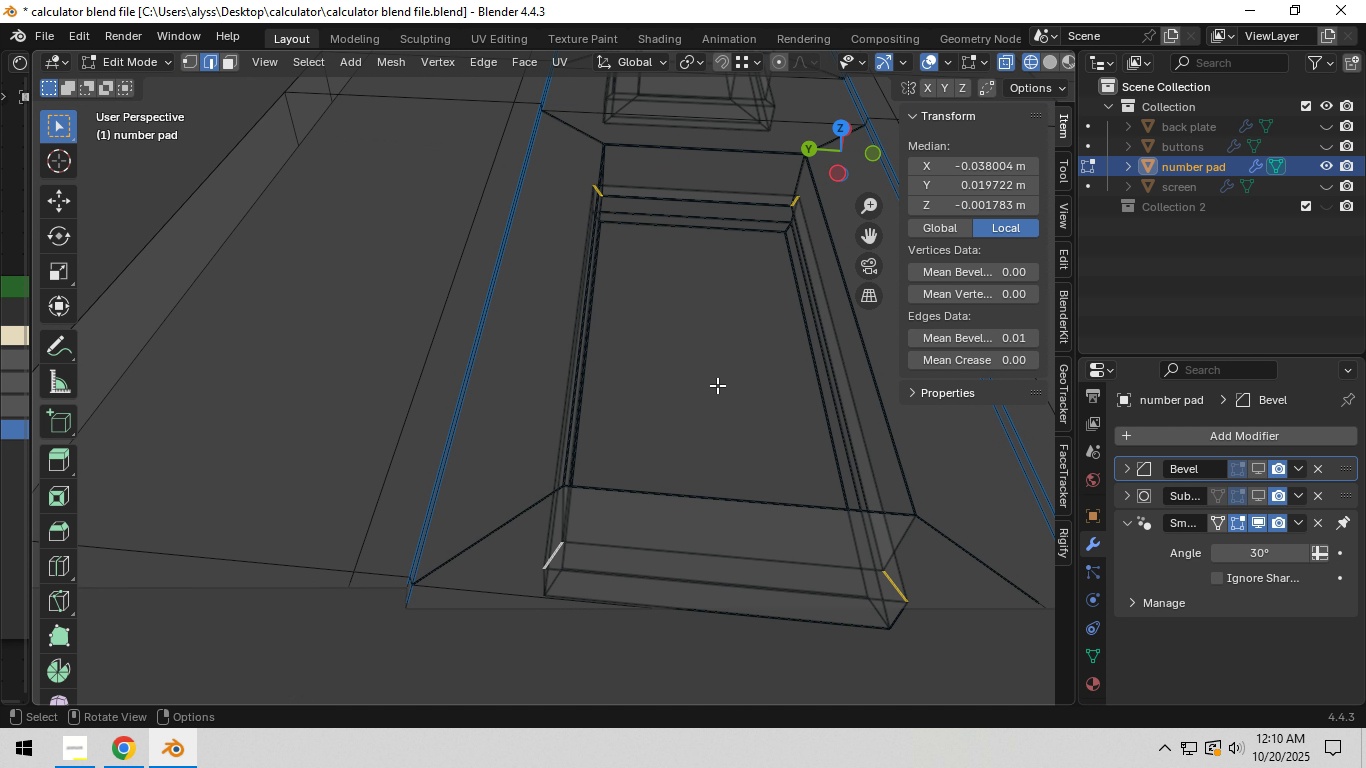 
left_click([717, 385])
 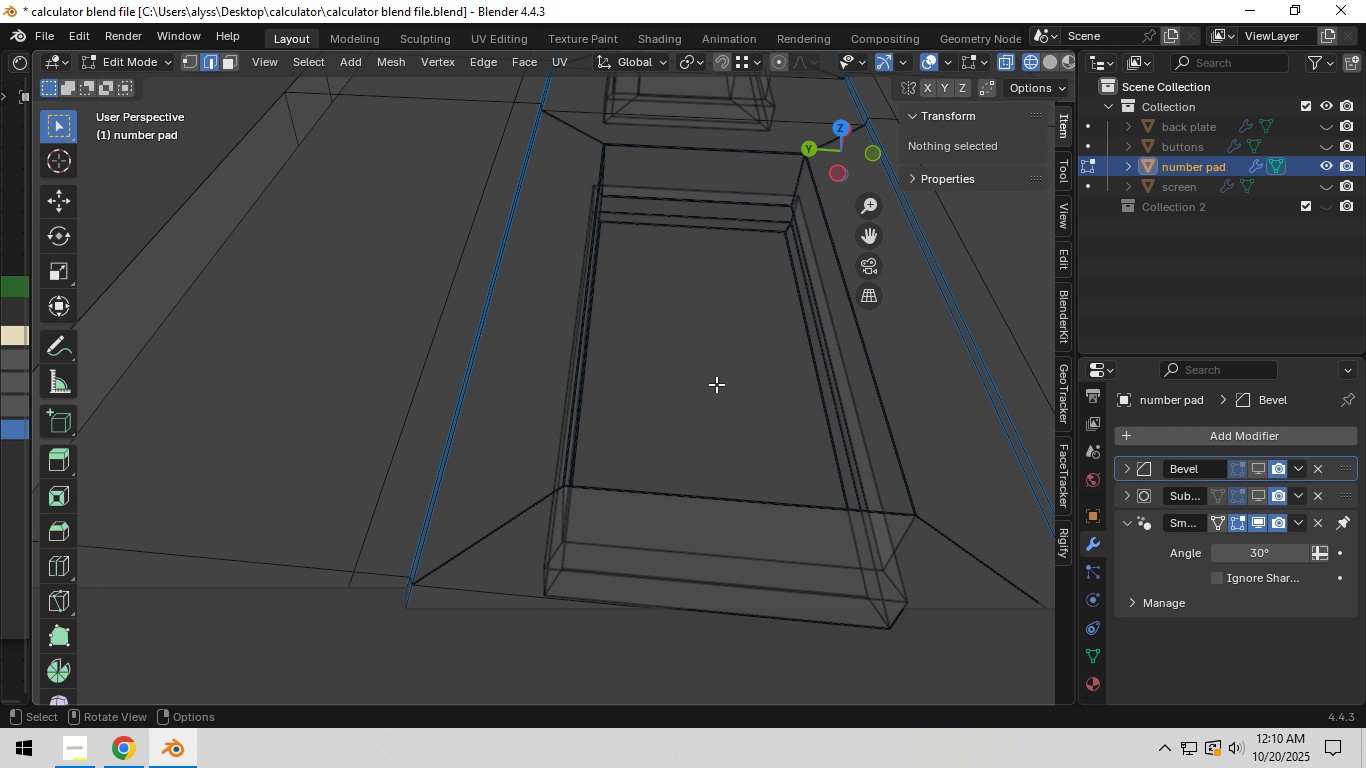 
scroll: coordinate [716, 384], scroll_direction: down, amount: 5.0
 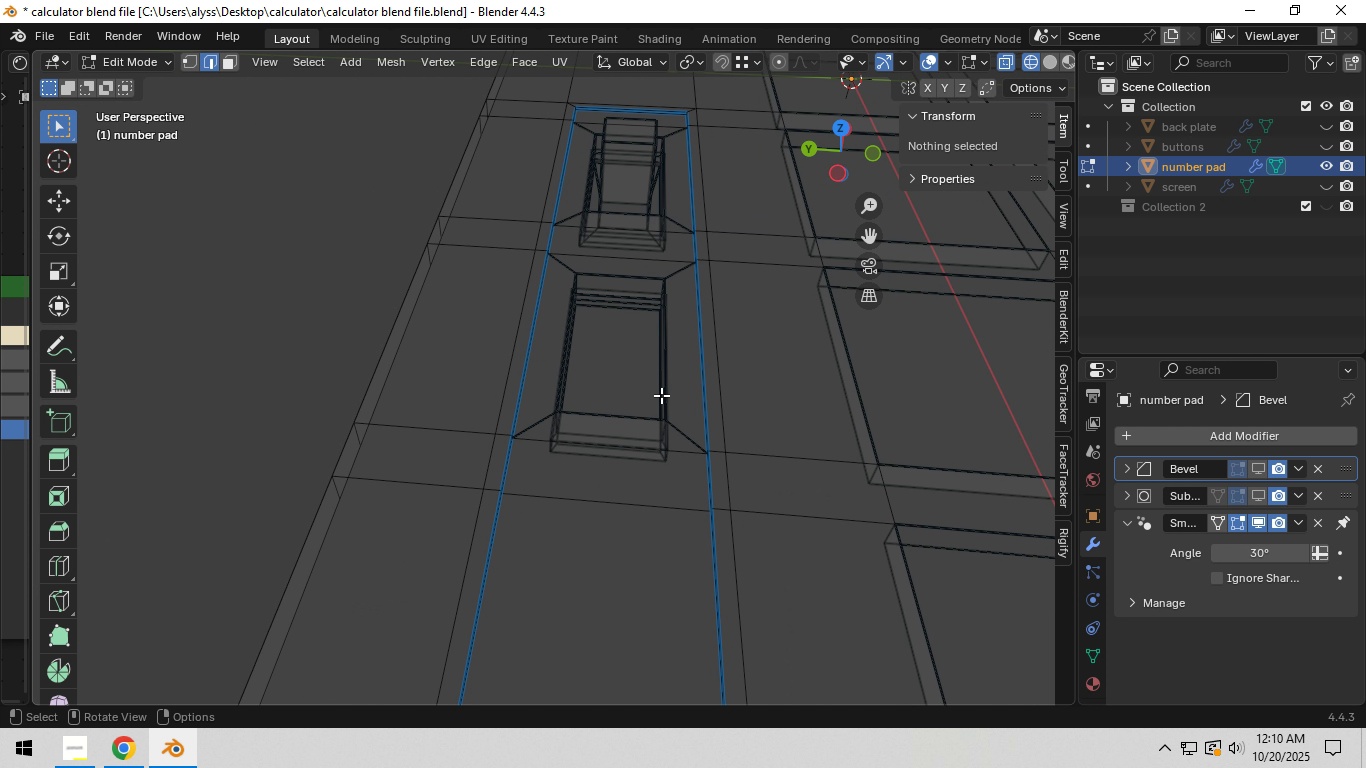 
key(Tab)
 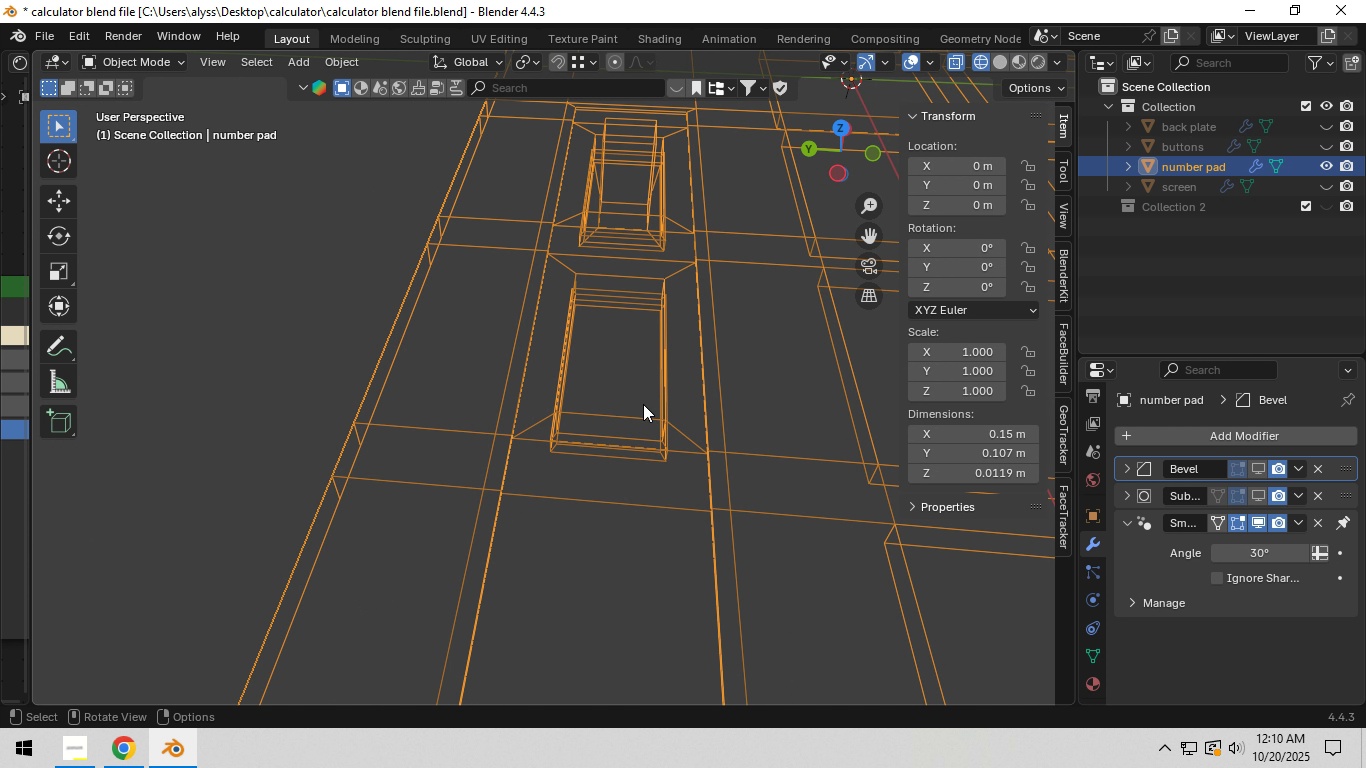 
key(Z)
 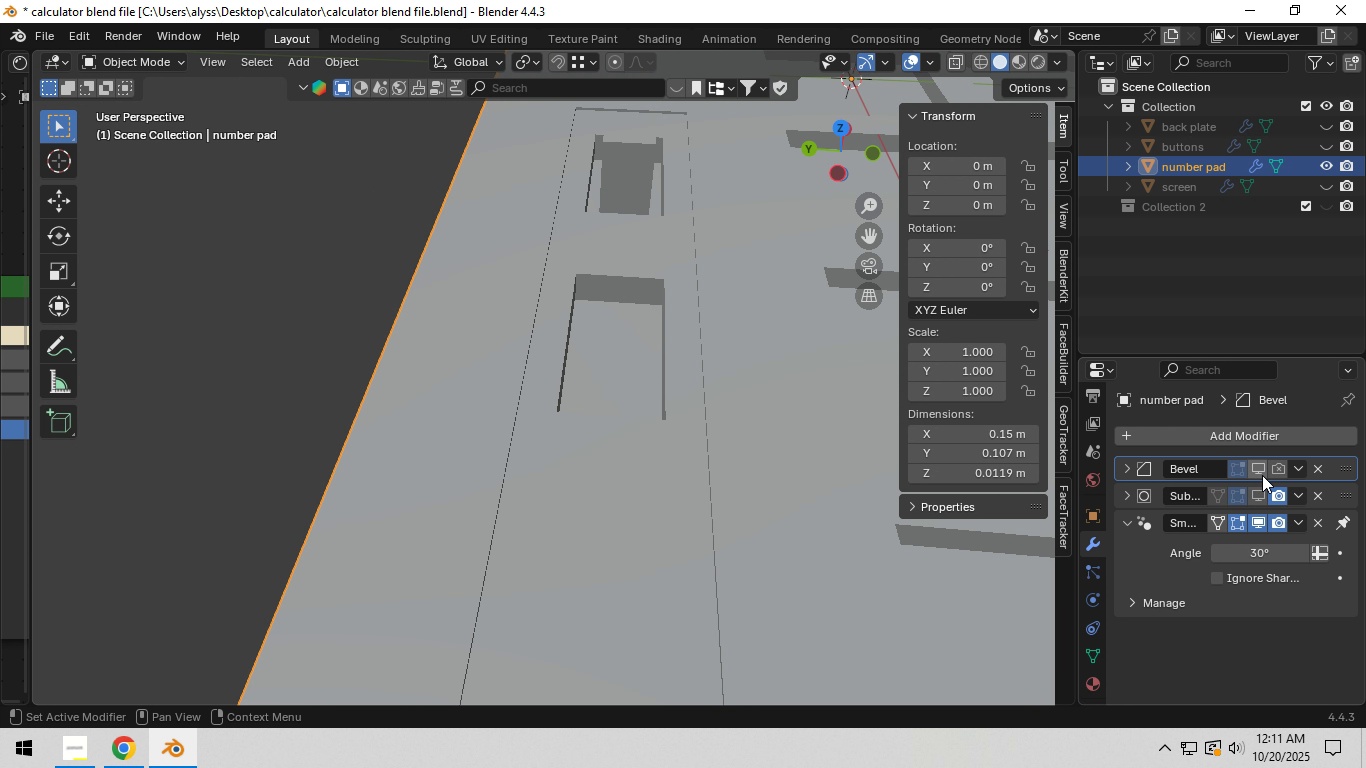 
left_click([1277, 468])
 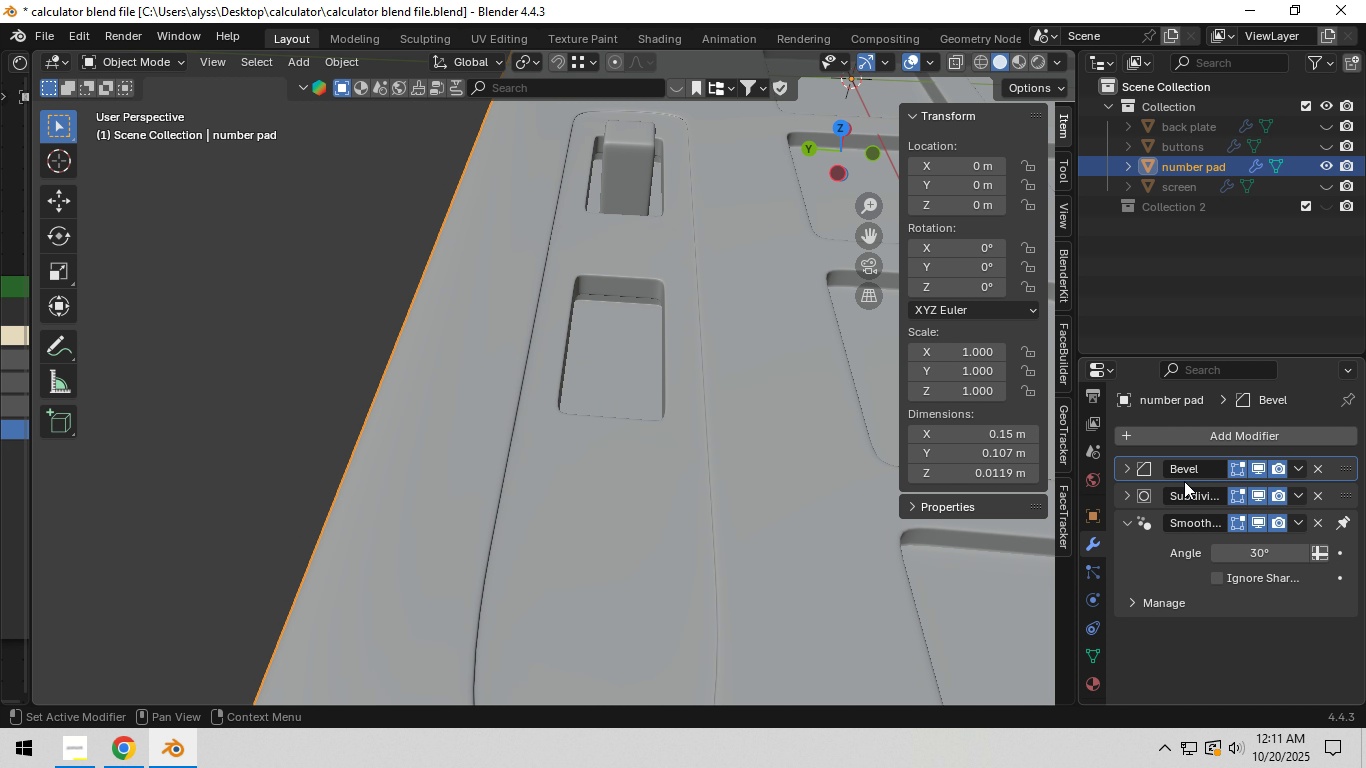 
left_click([323, 330])
 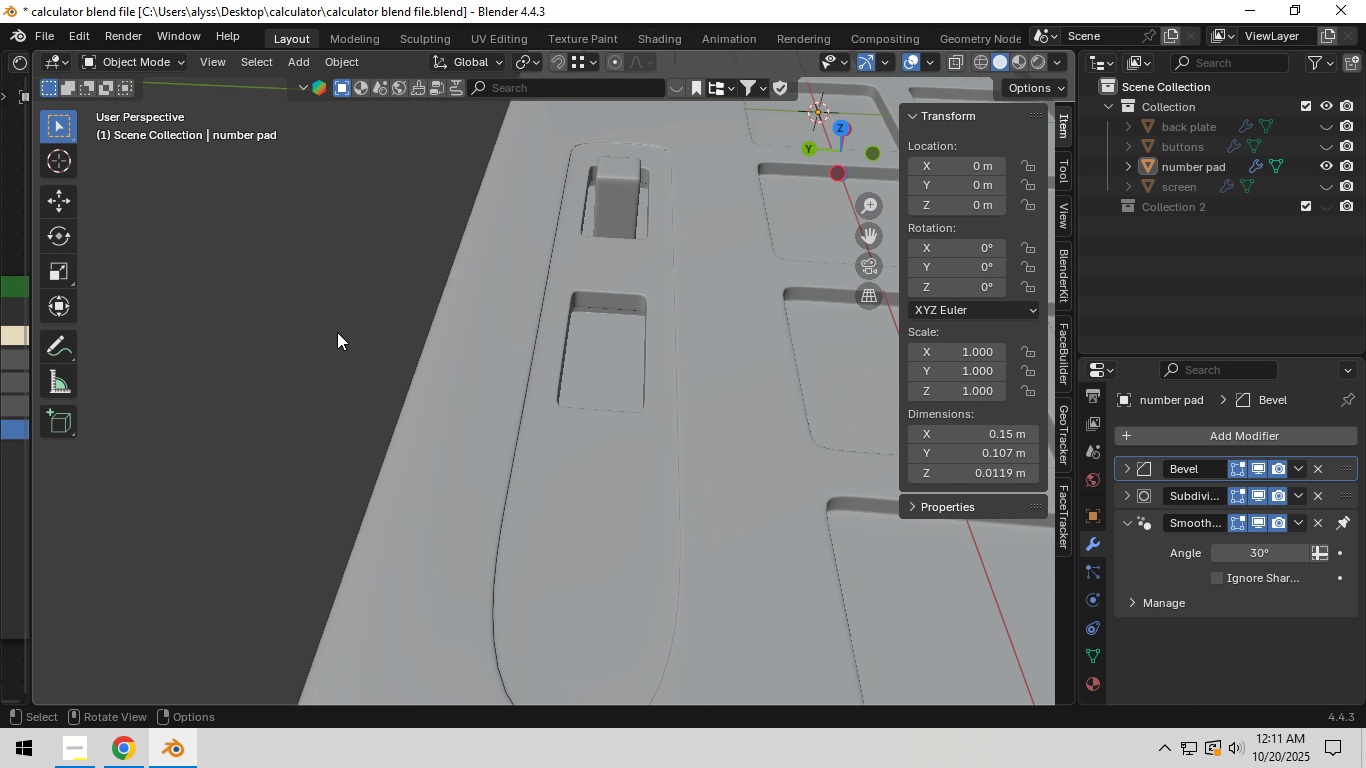 
scroll: coordinate [337, 332], scroll_direction: down, amount: 4.0
 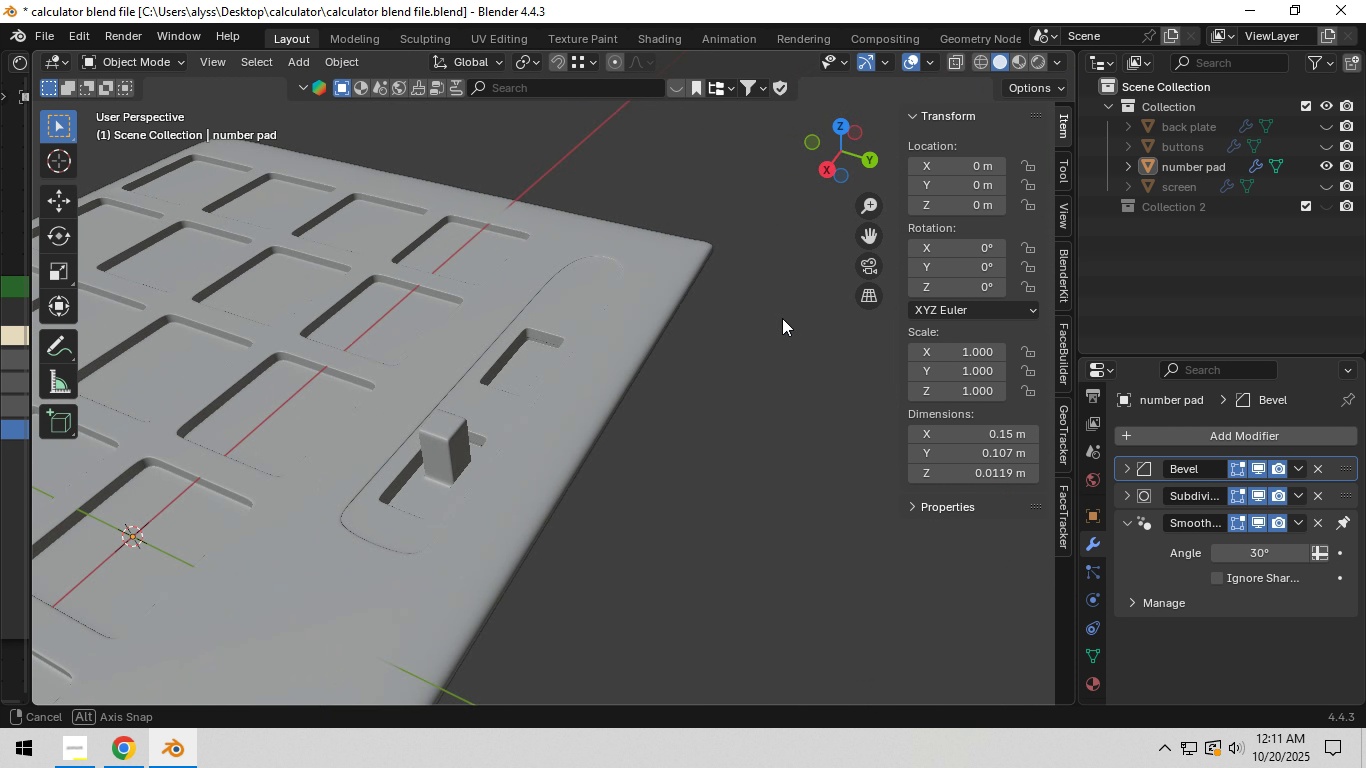 
scroll: coordinate [706, 357], scroll_direction: up, amount: 3.0
 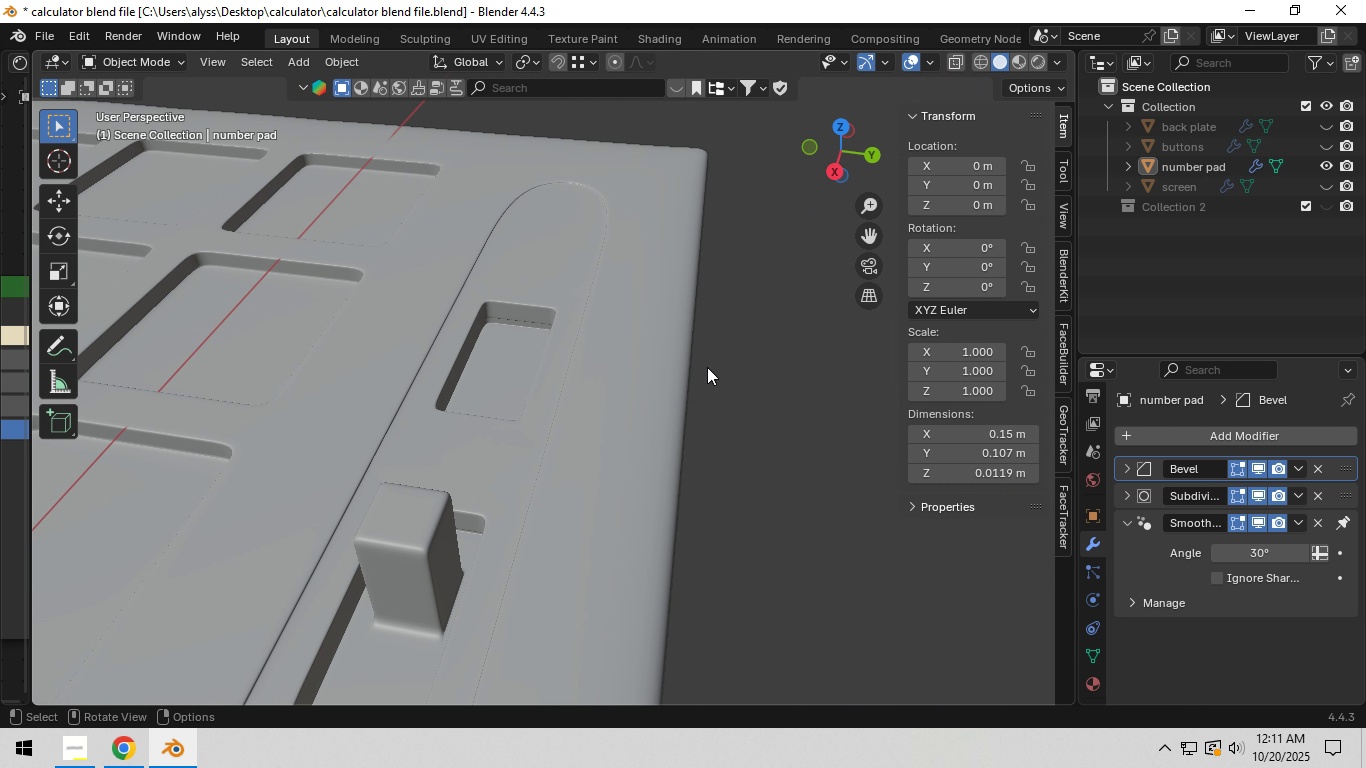 
key(Control+S)
 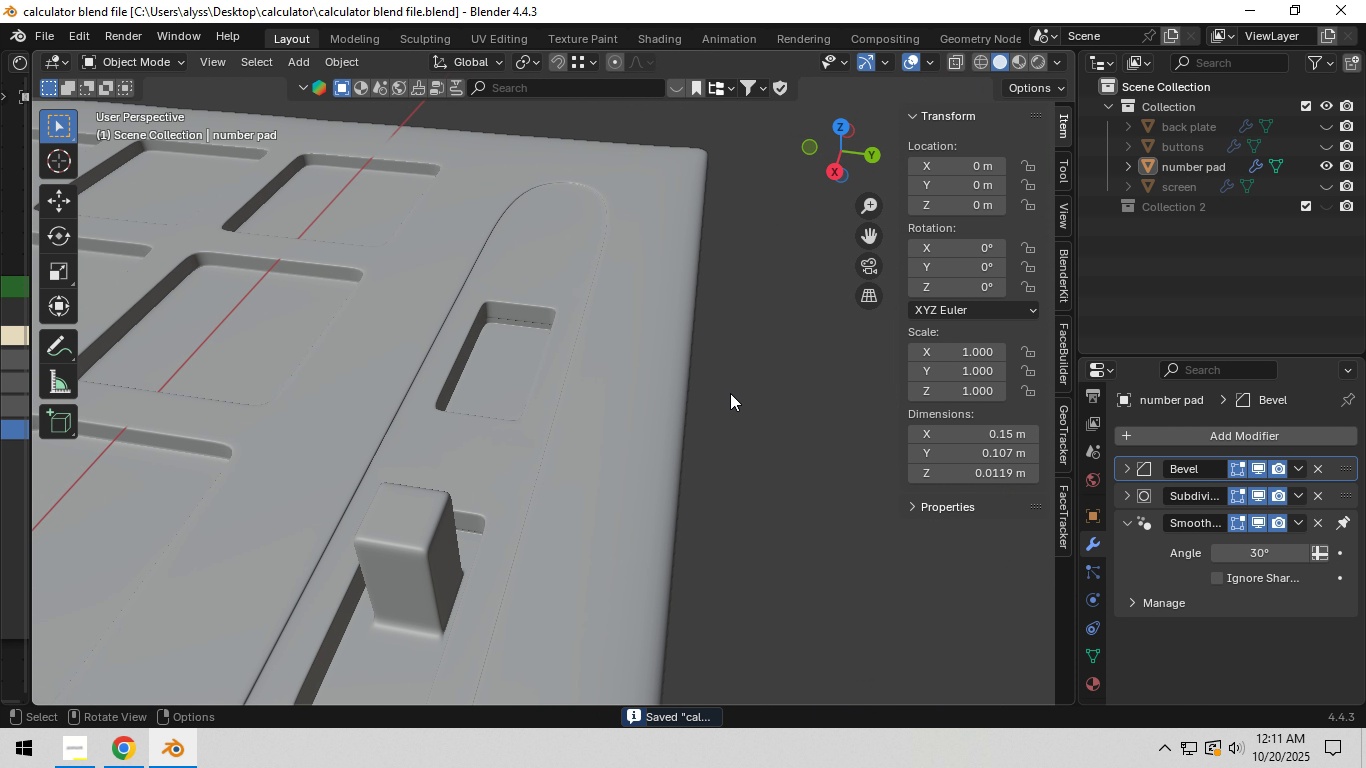 
wait(9.48)
 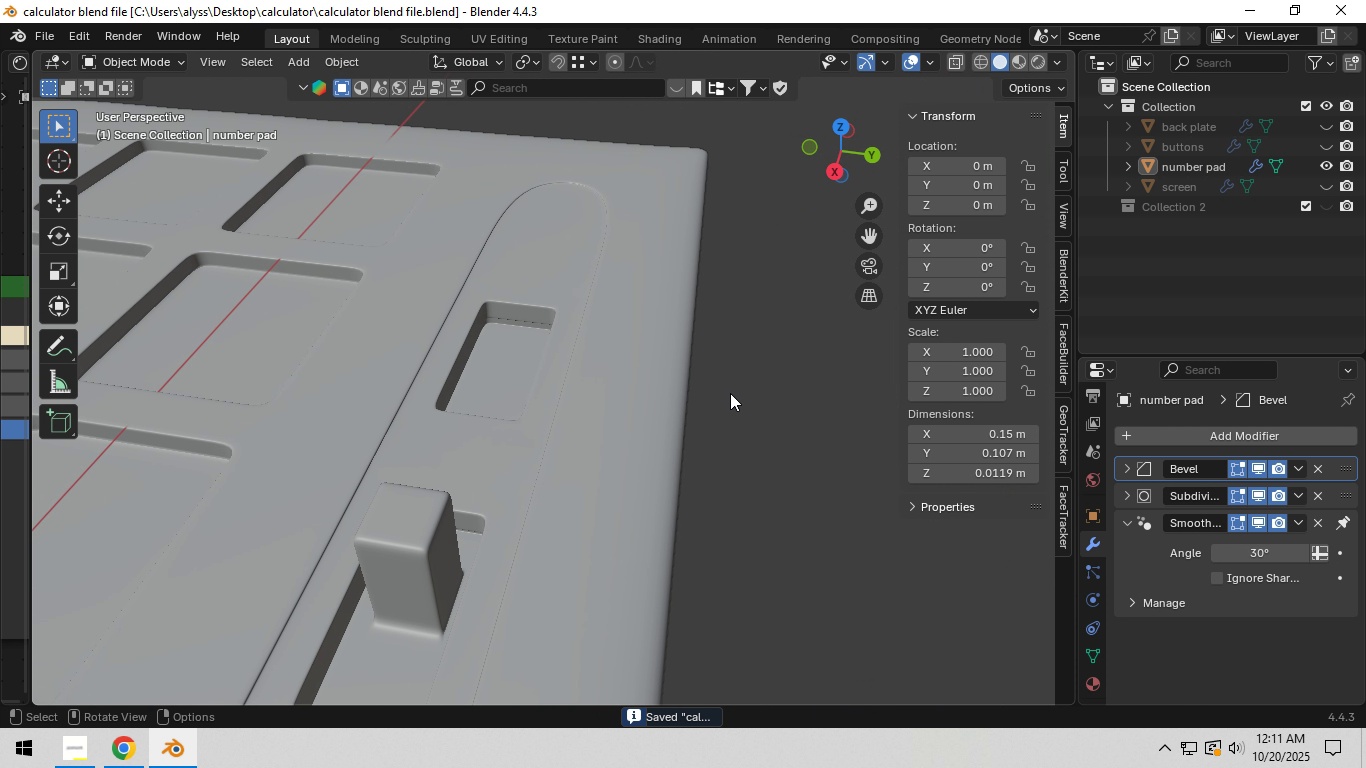 
key(Z)
 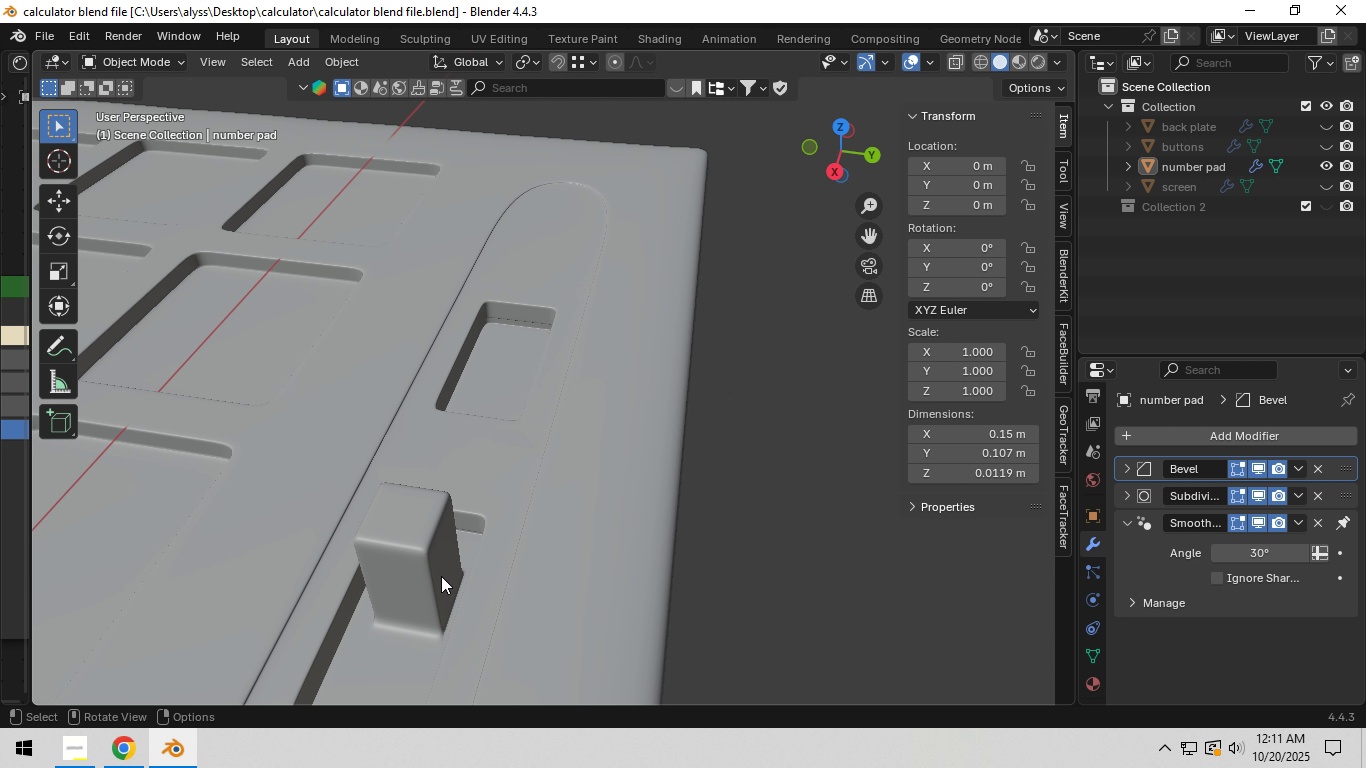 
hold_key(key=ShiftLeft, duration=0.47)
 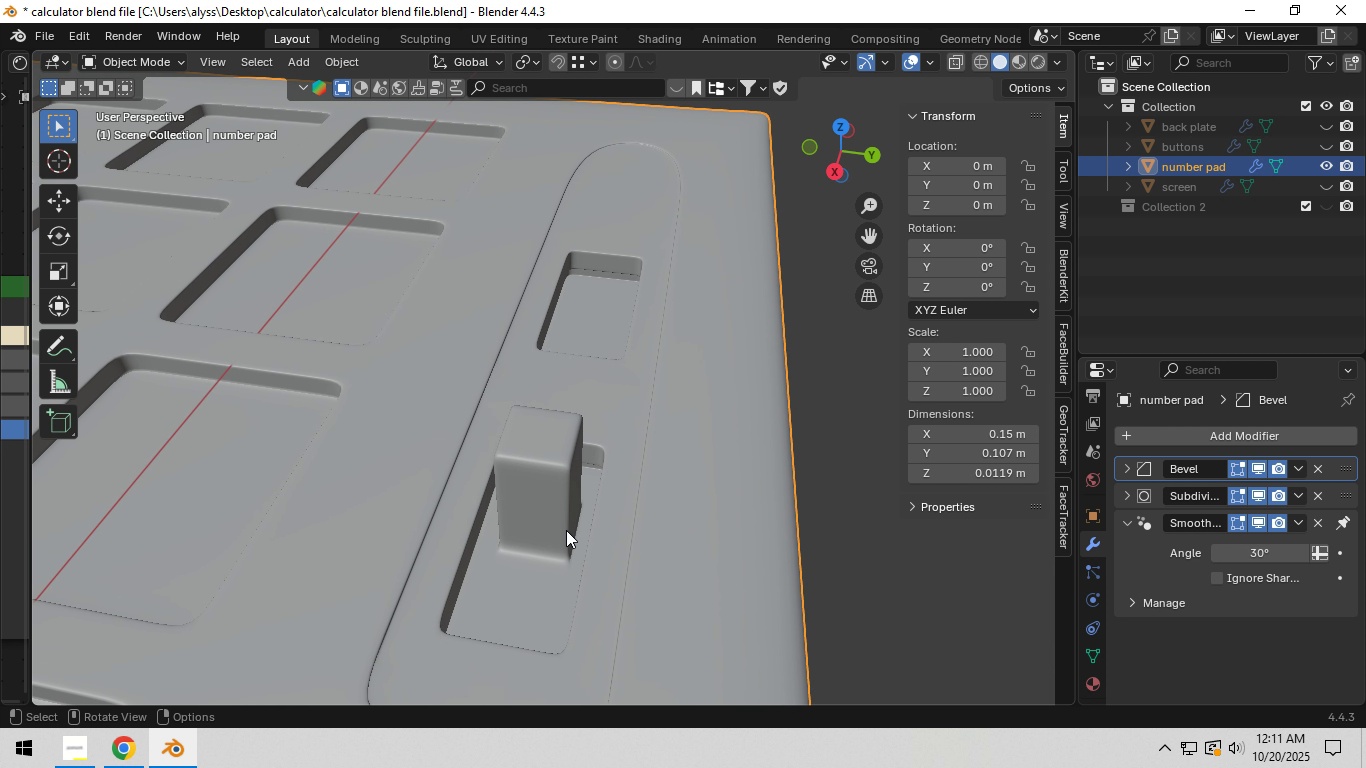 
key(Tab)
 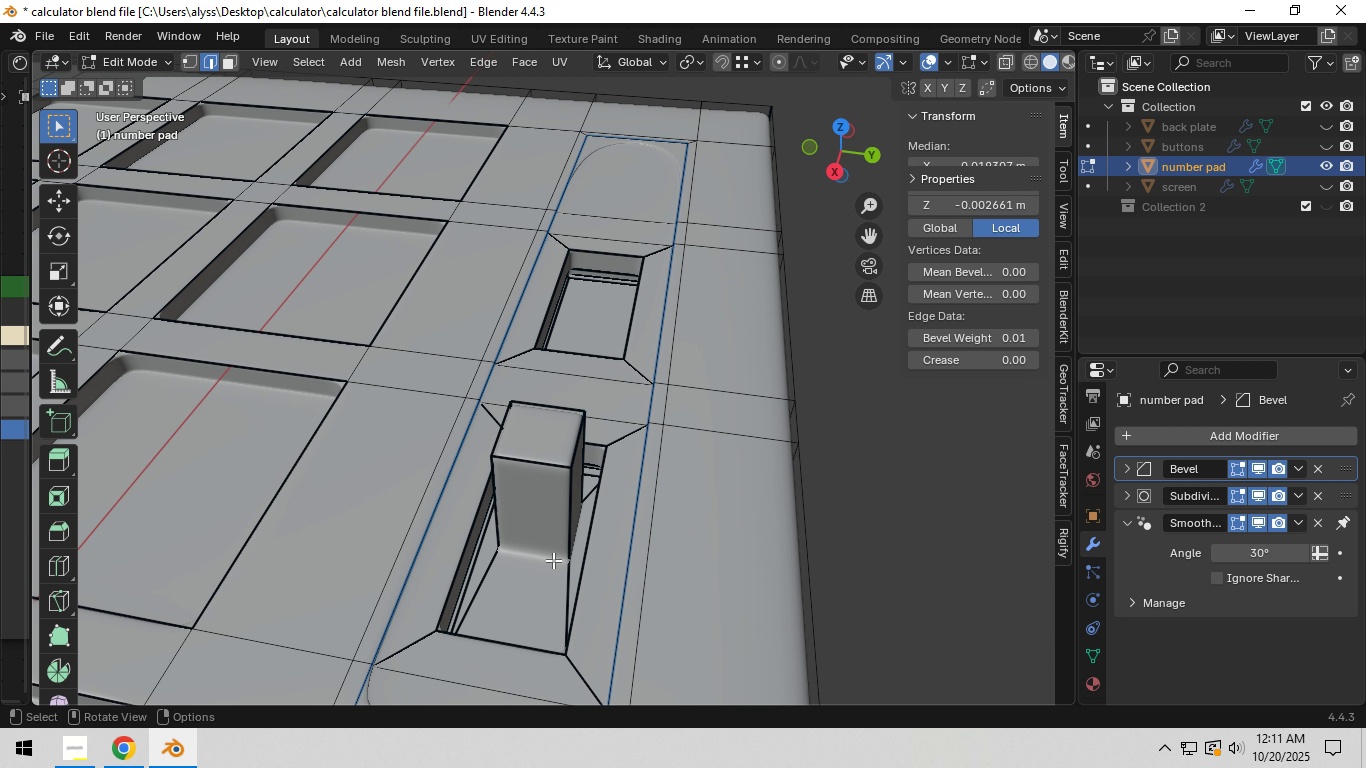 
left_click([553, 560])
 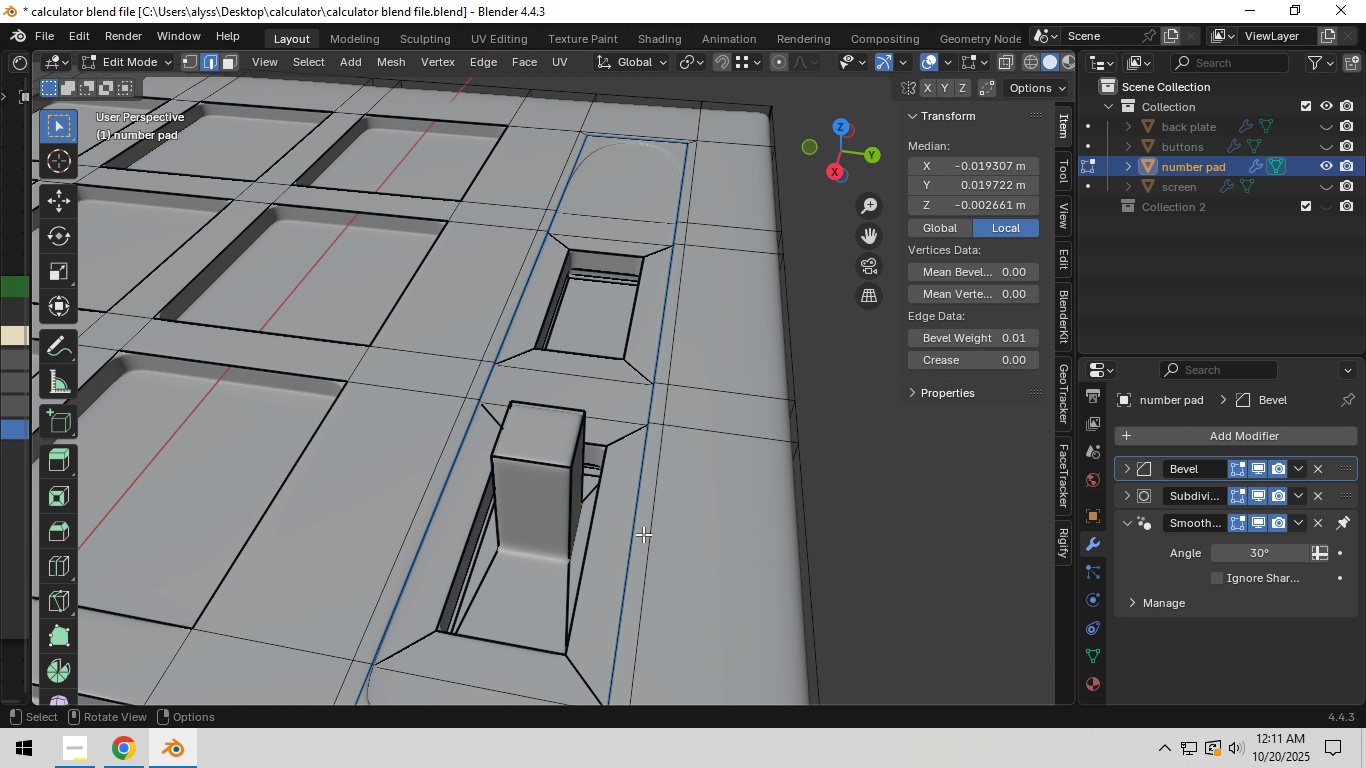 
scroll: coordinate [720, 514], scroll_direction: down, amount: 1.0
 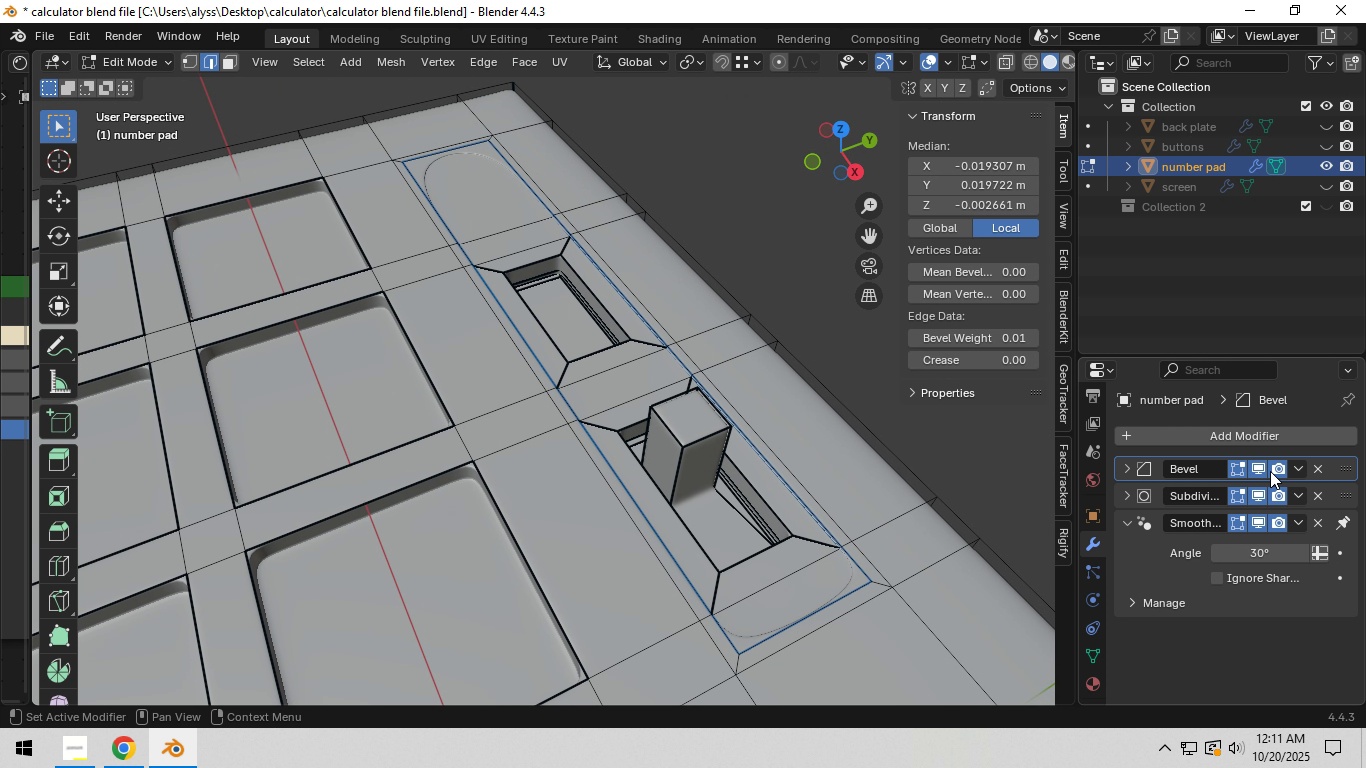 
left_click([1262, 467])
 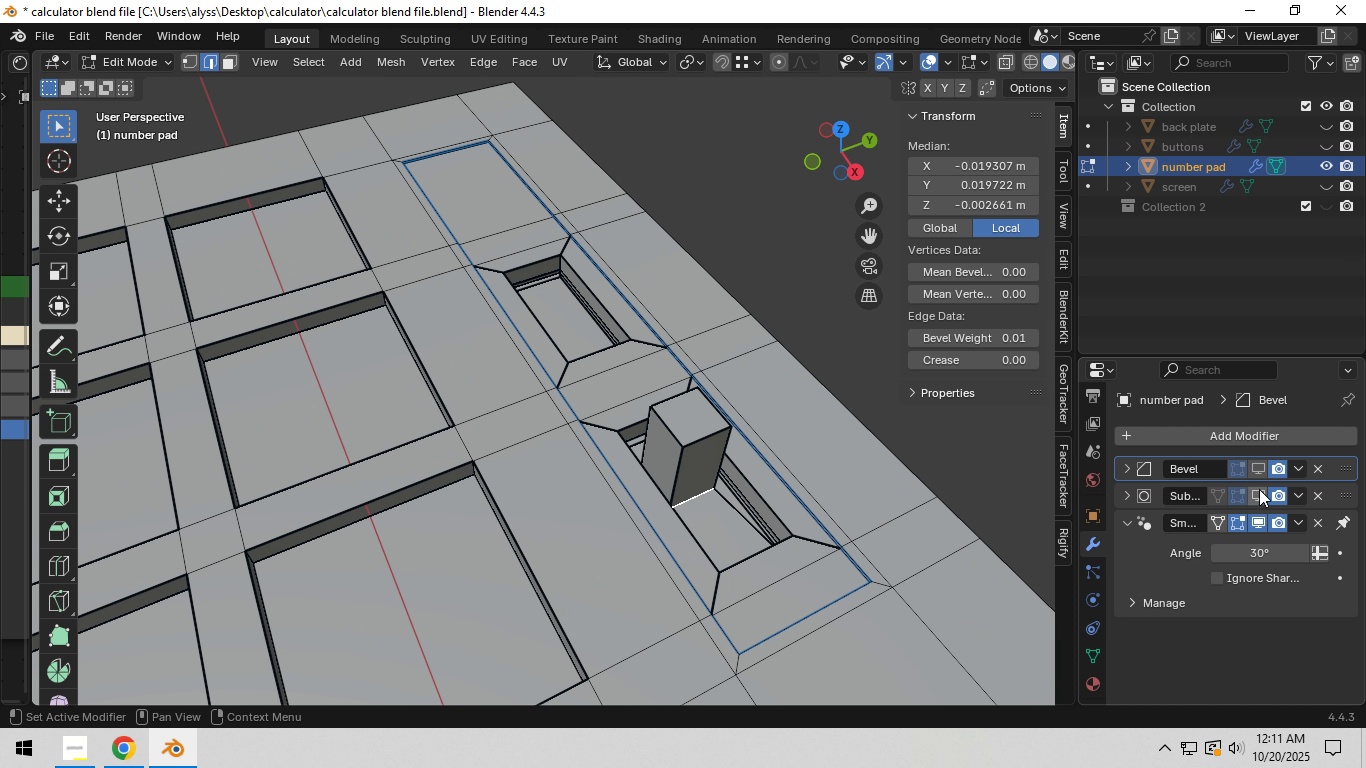 
left_click([1259, 489])
 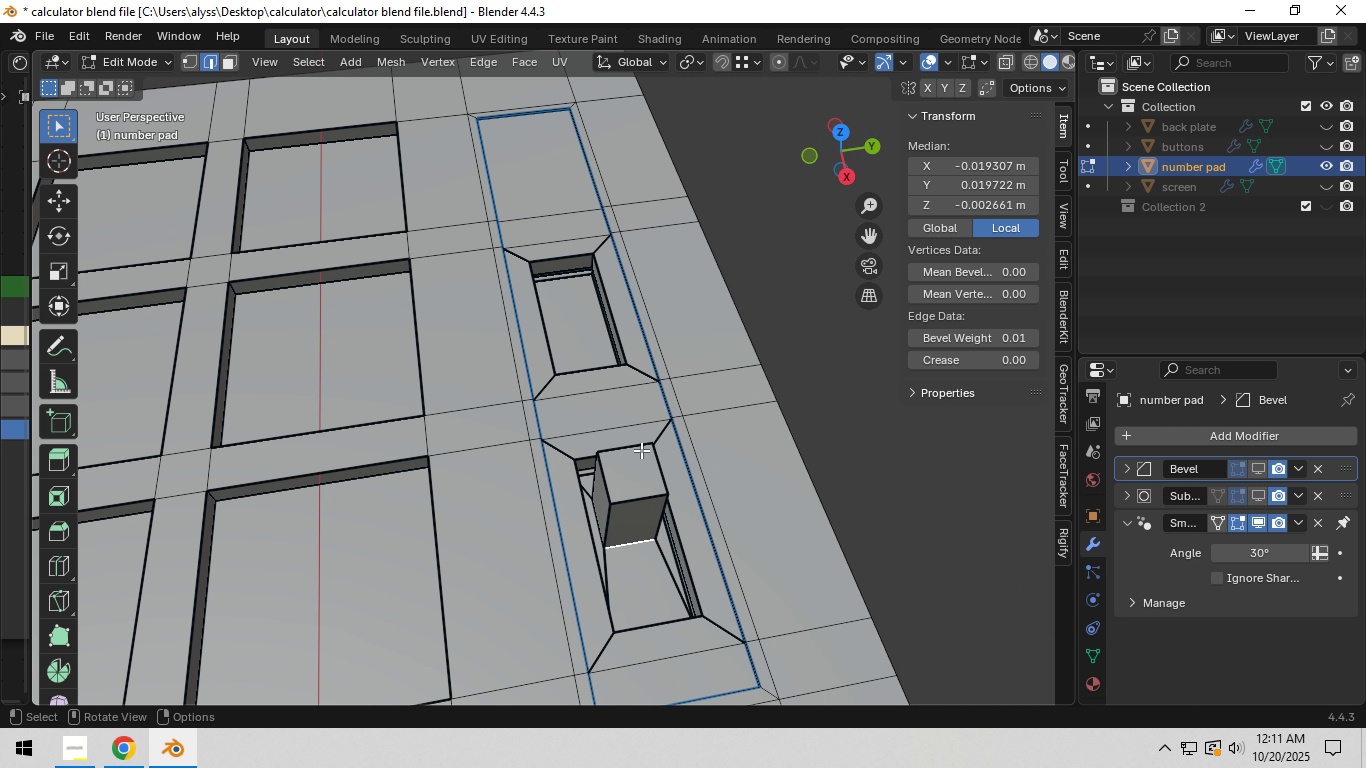 
scroll: coordinate [641, 450], scroll_direction: up, amount: 3.0
 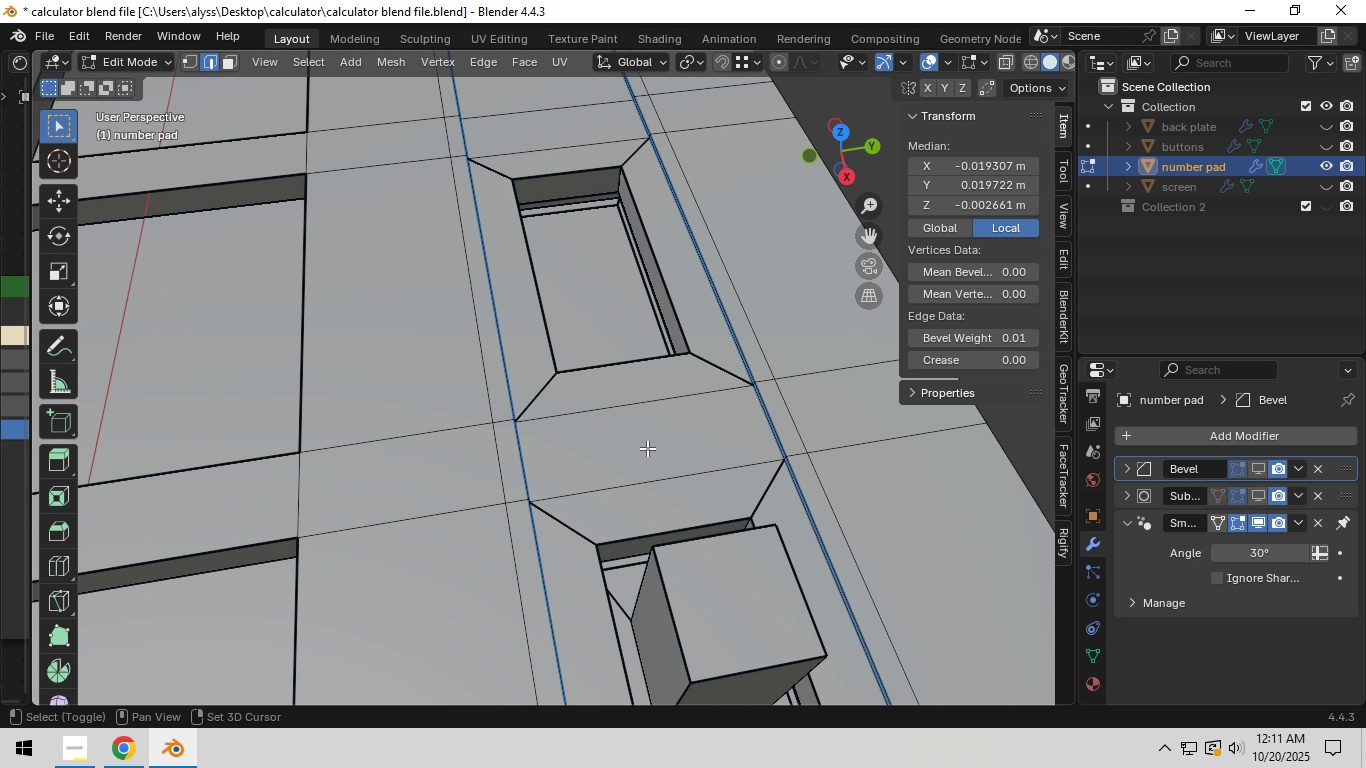 
key(Shift+ShiftLeft)
 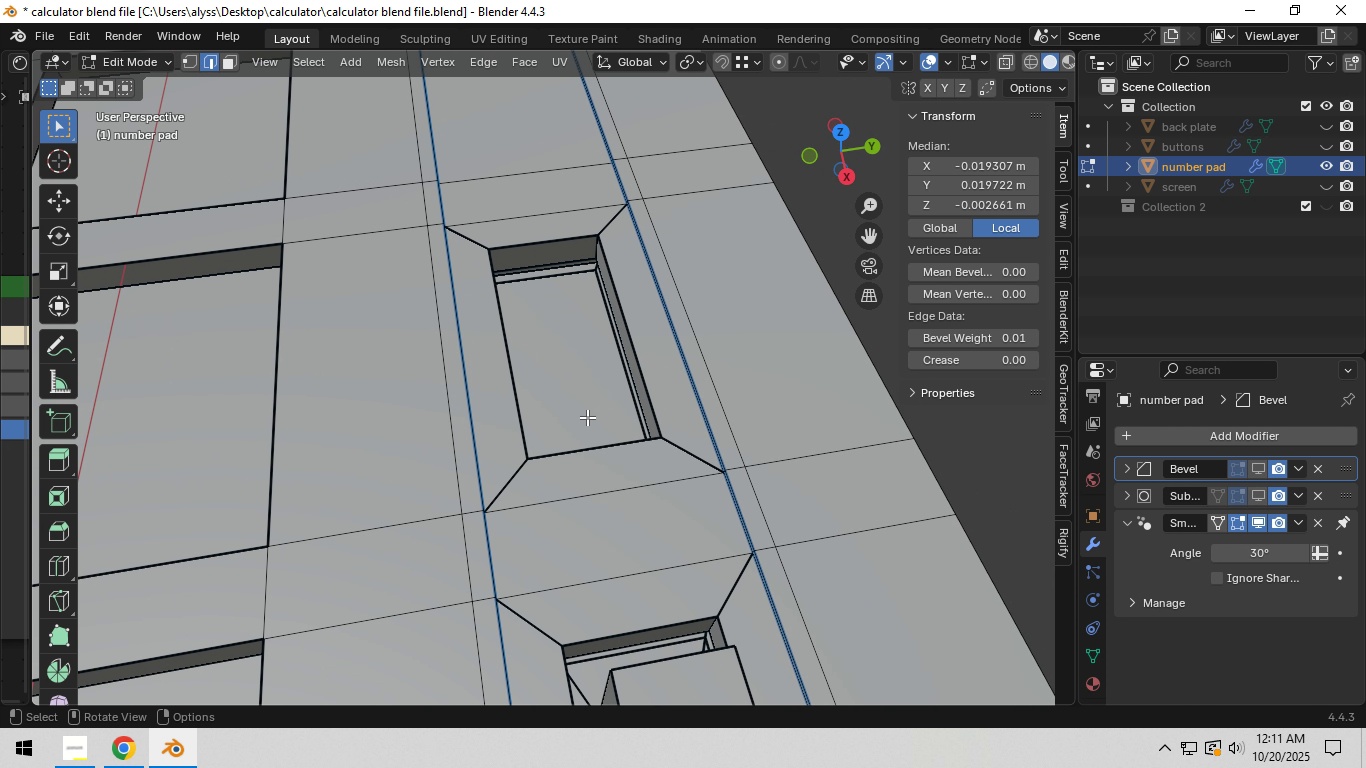 
key(3)
 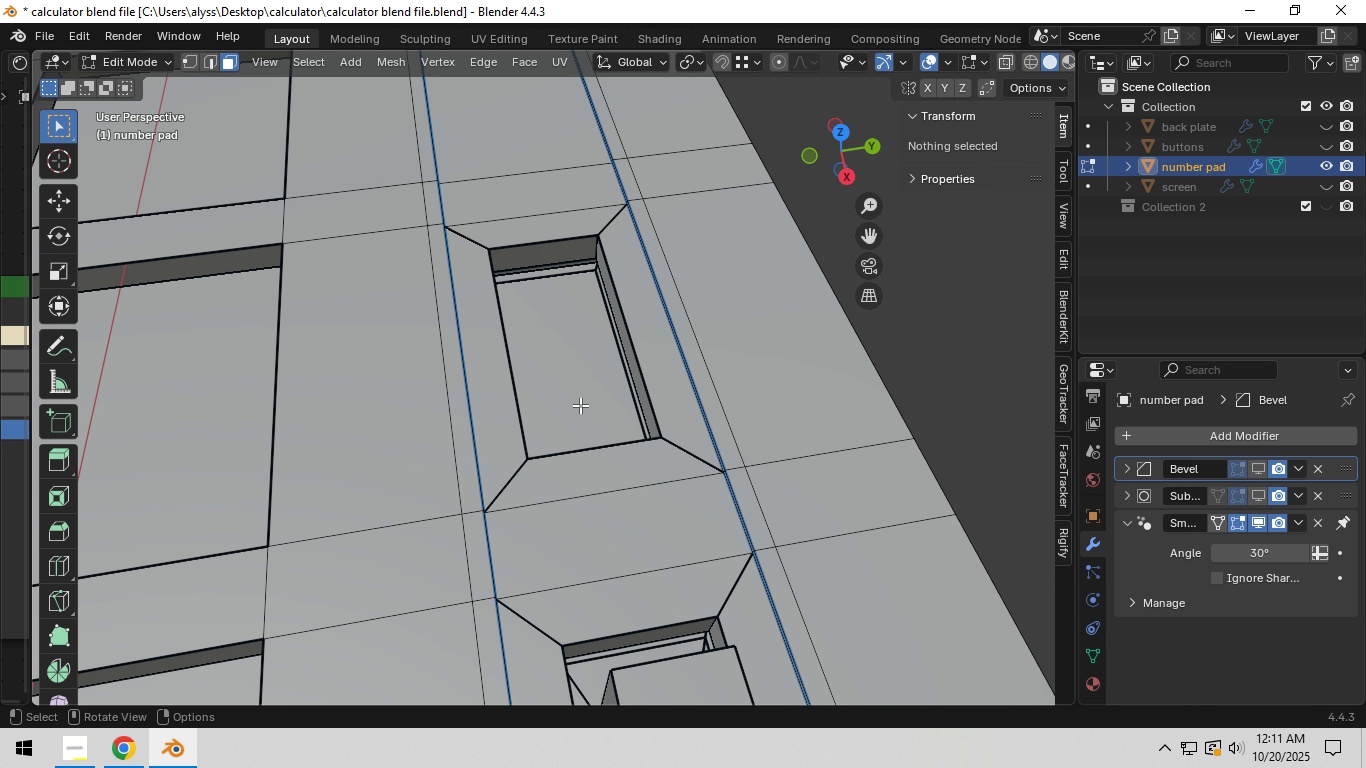 
left_click([580, 405])
 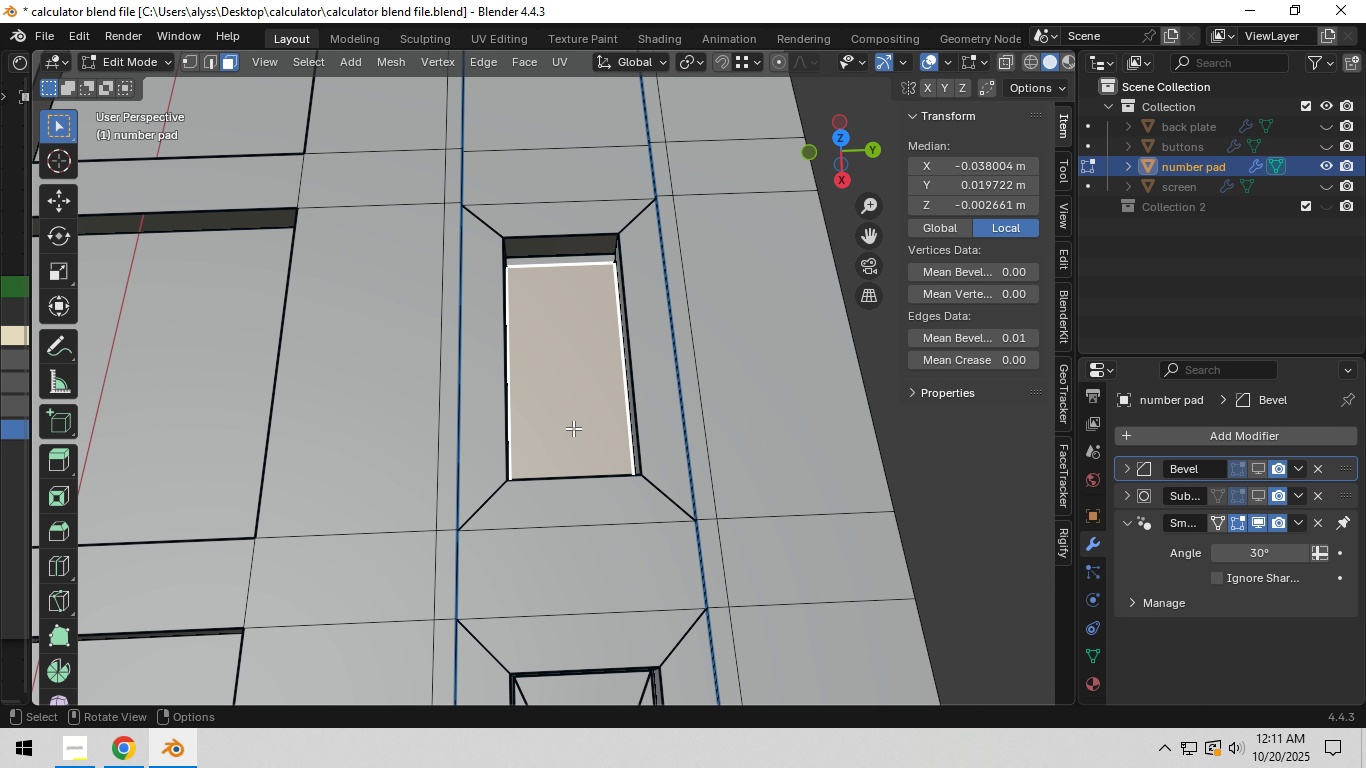 
scroll: coordinate [589, 420], scroll_direction: up, amount: 1.0
 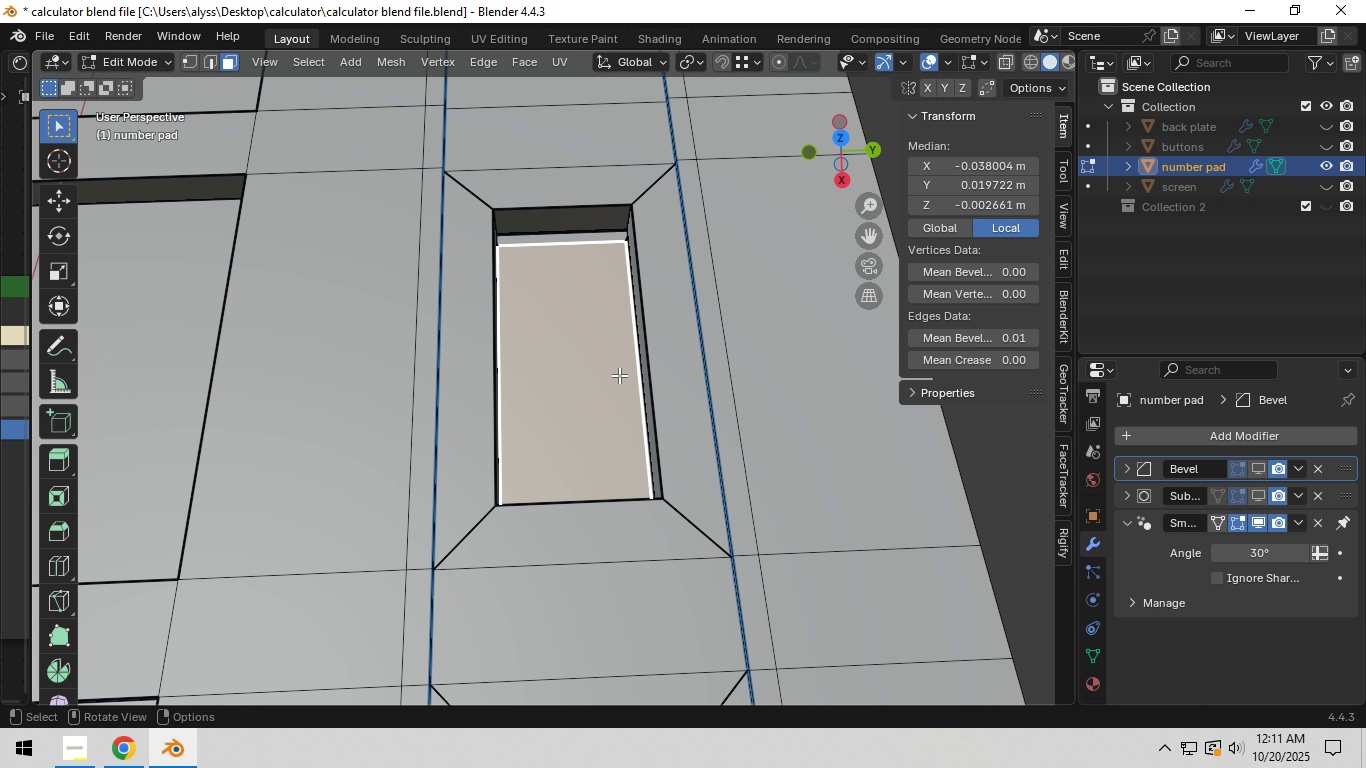 
key(Shift+ShiftLeft)
 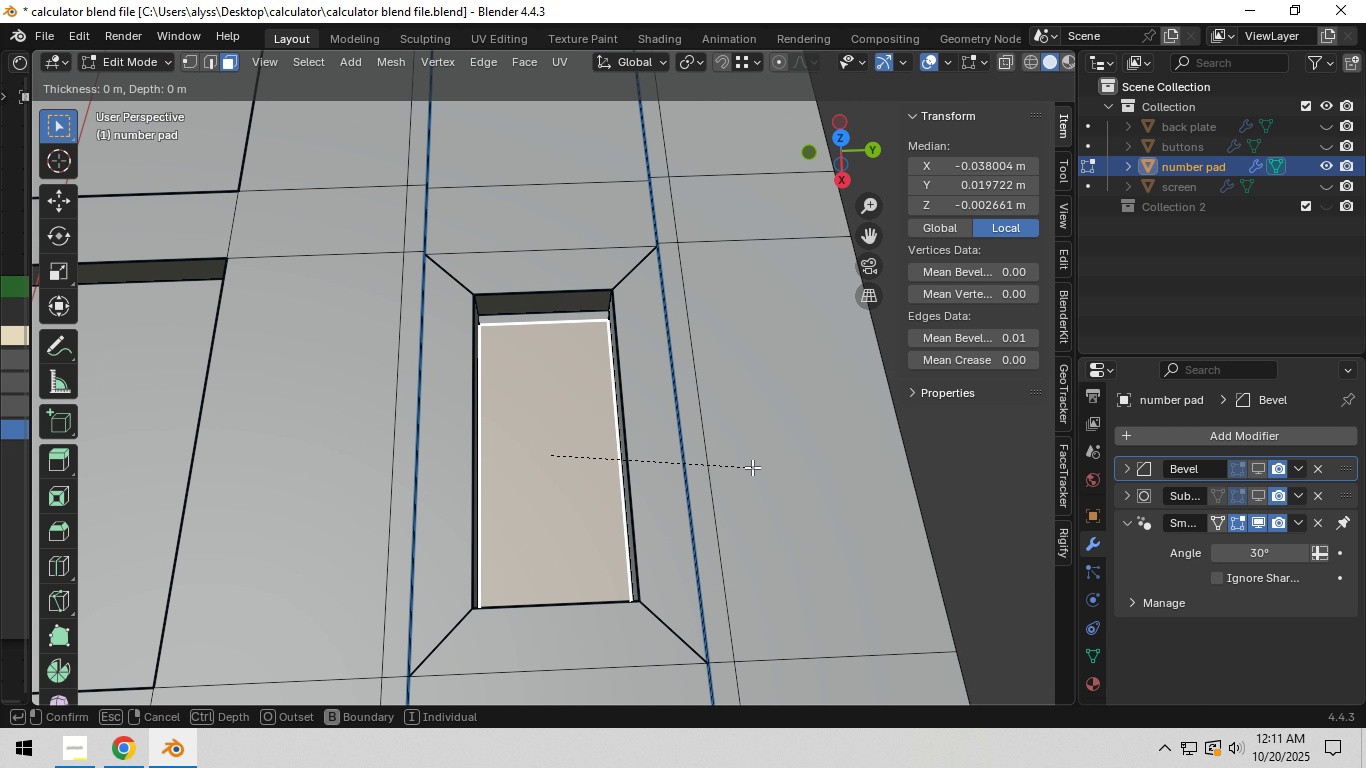 
key(I)
 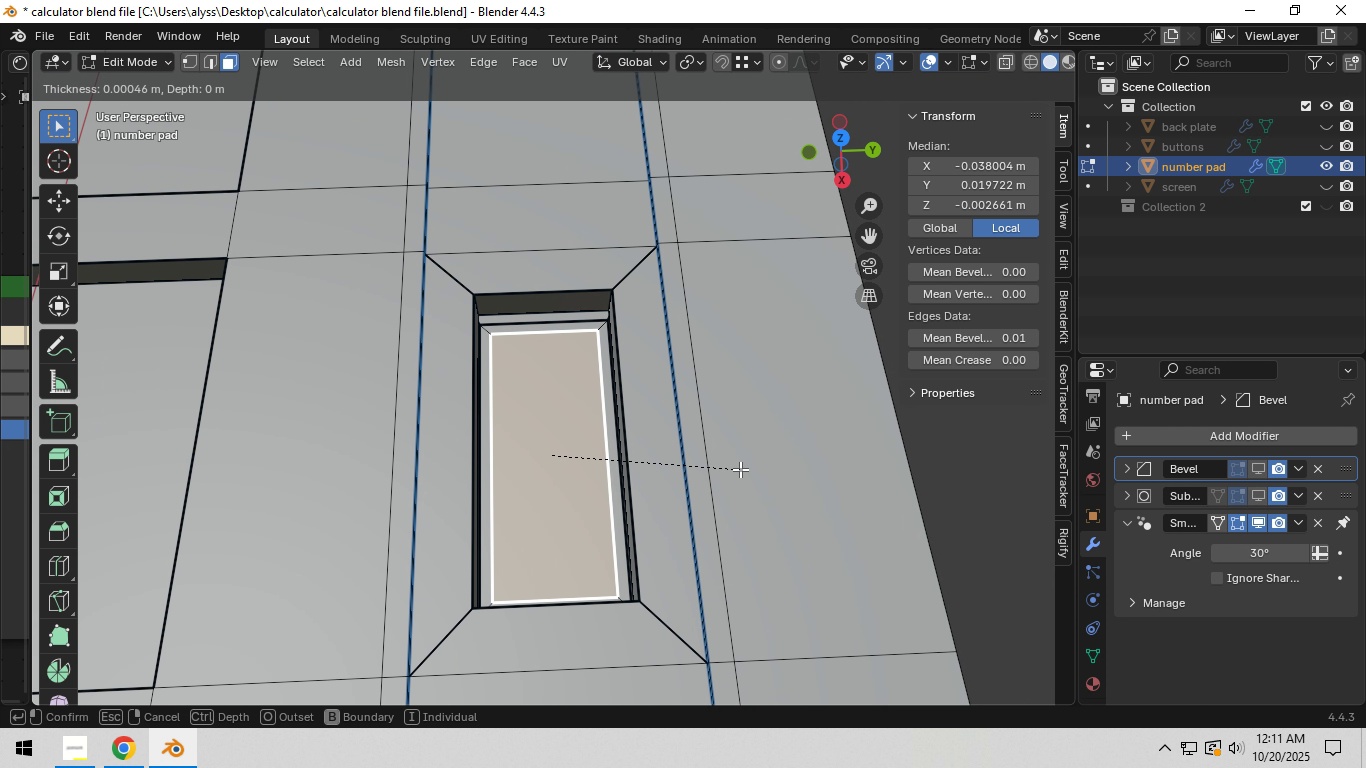 
left_click([740, 469])
 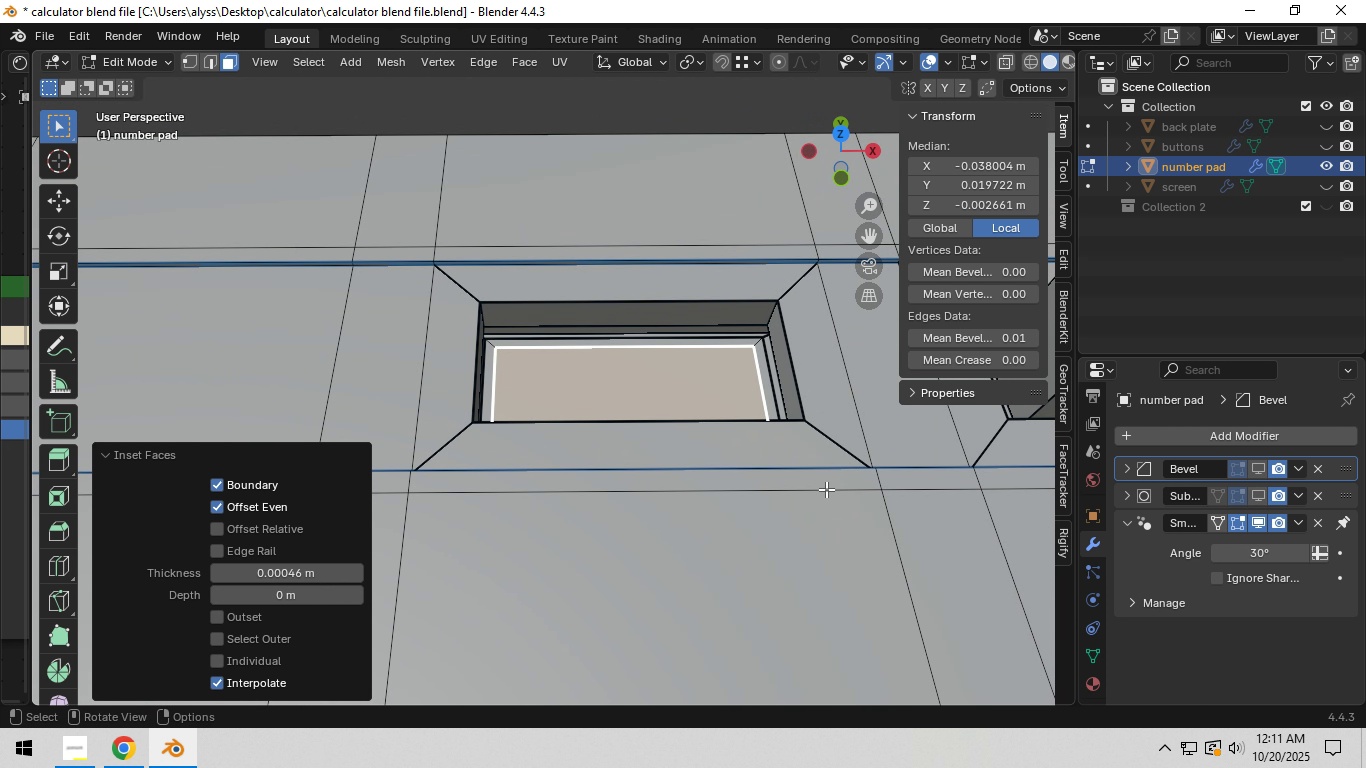 
hold_key(key=ShiftLeft, duration=0.38)
 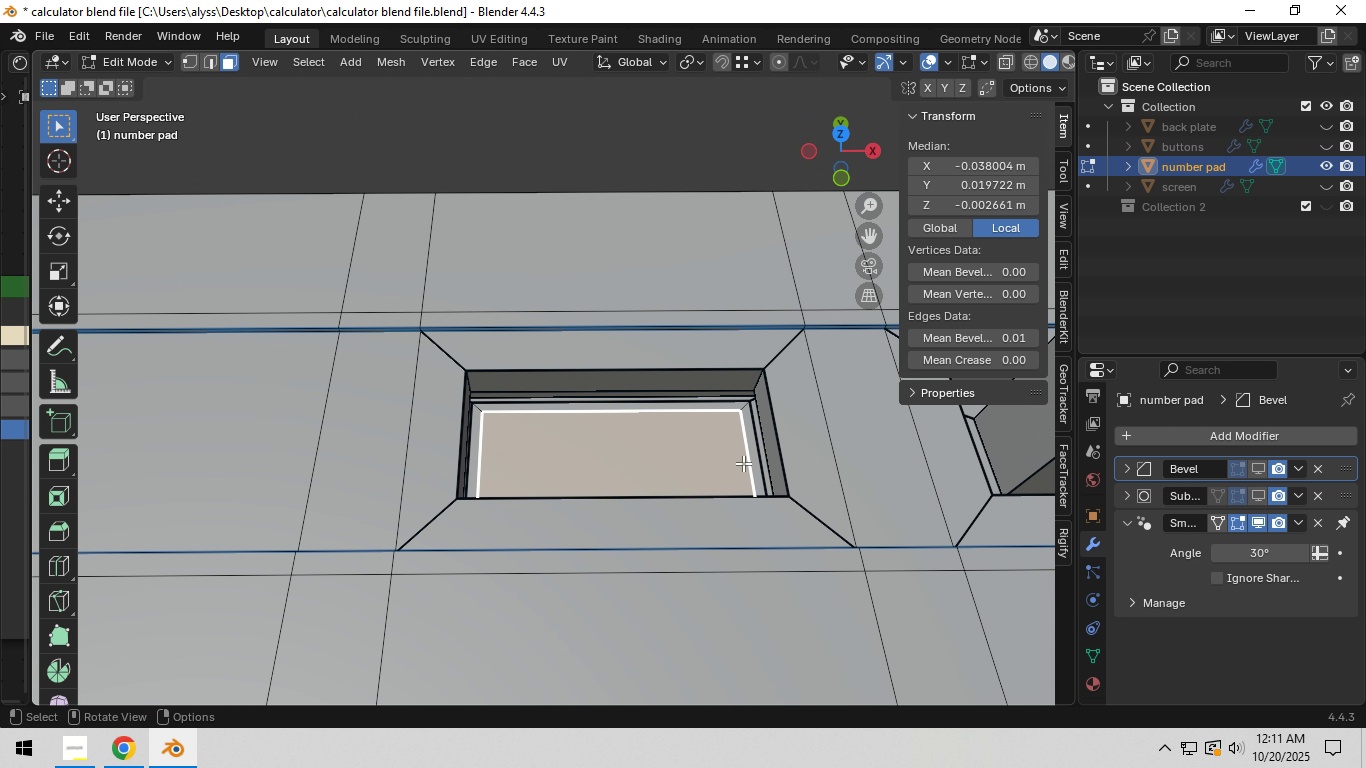 
left_click([742, 463])
 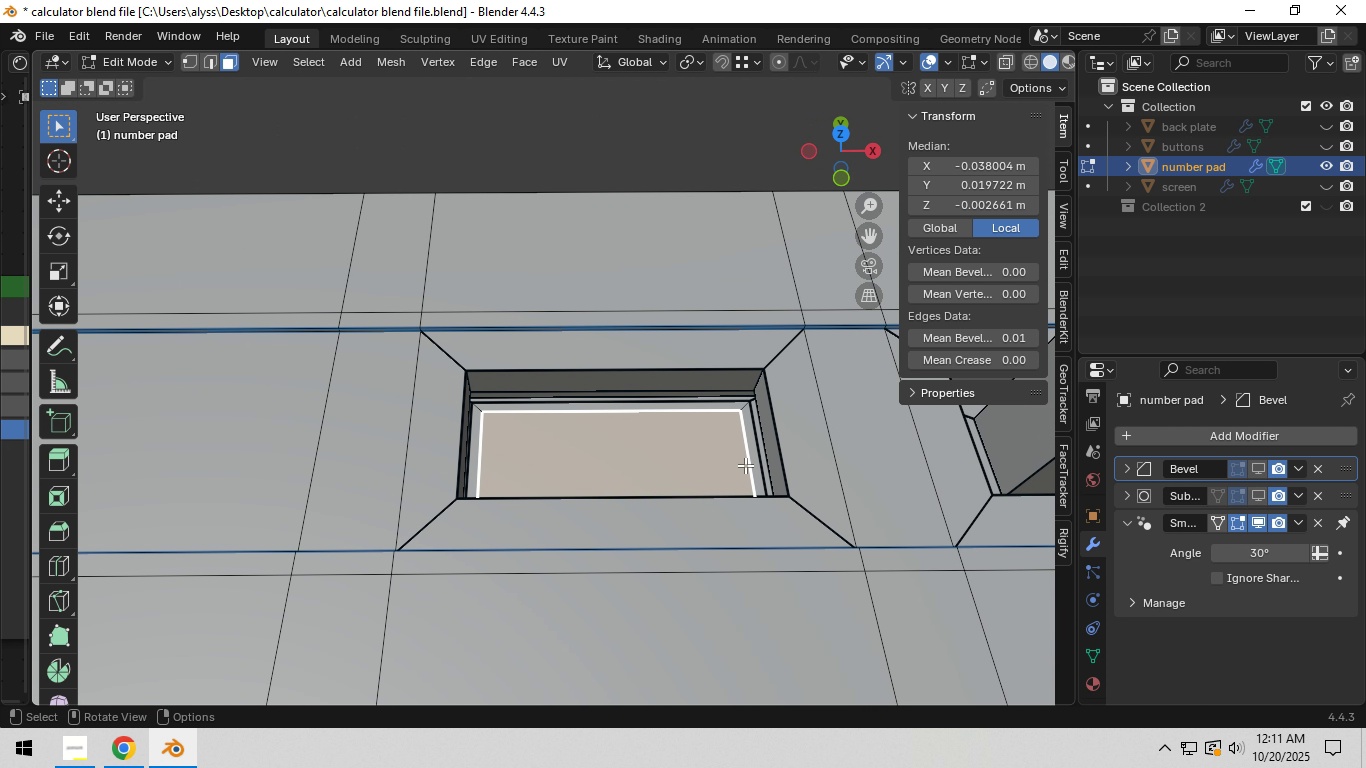 
key(2)
 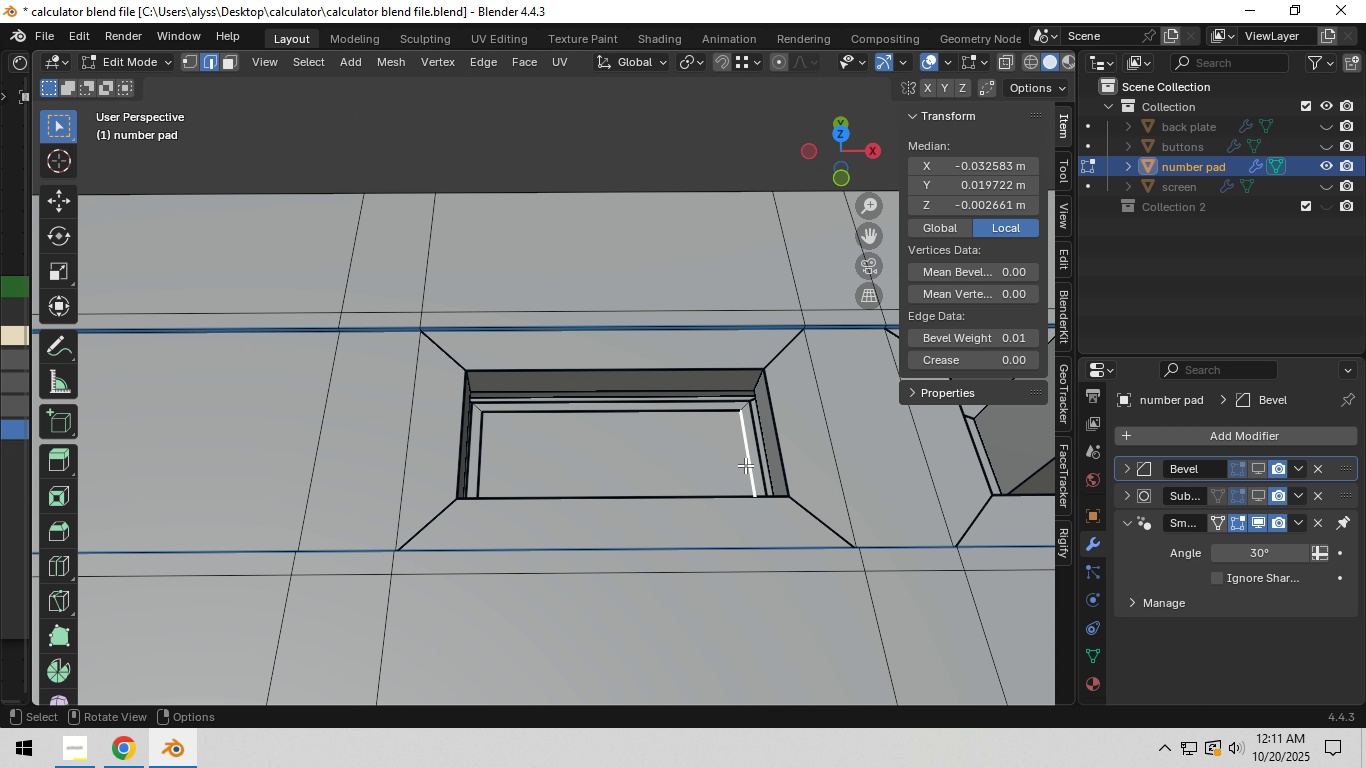 
left_click([745, 465])
 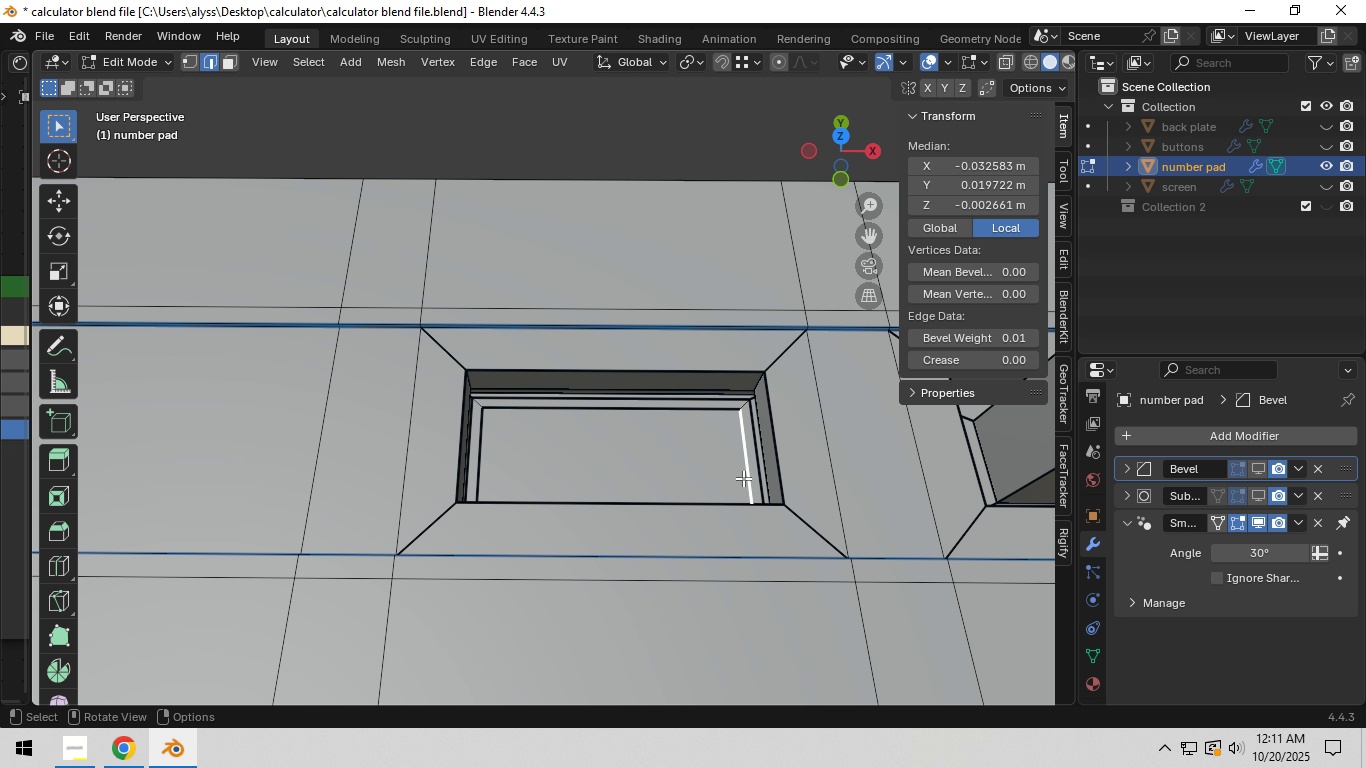 
type(gx)
 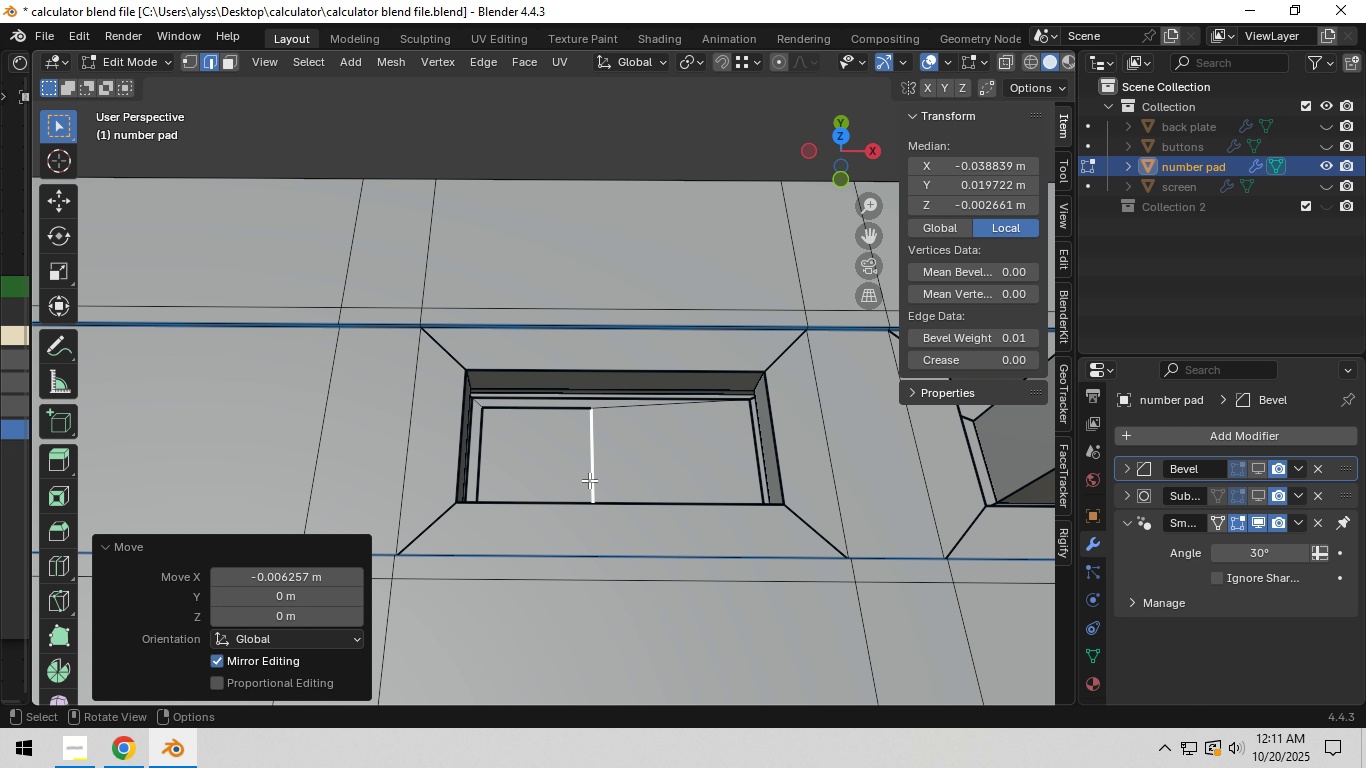 
left_click([589, 480])
 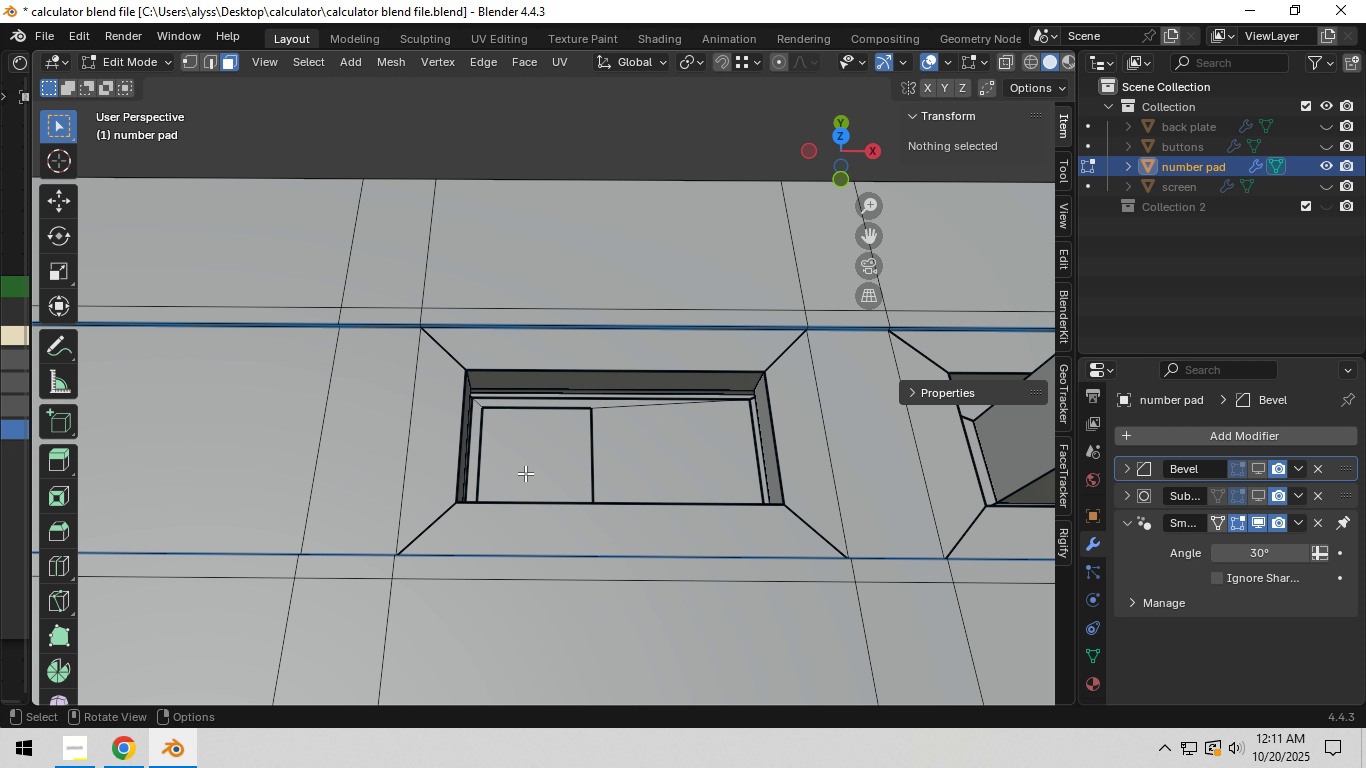 
key(3)
 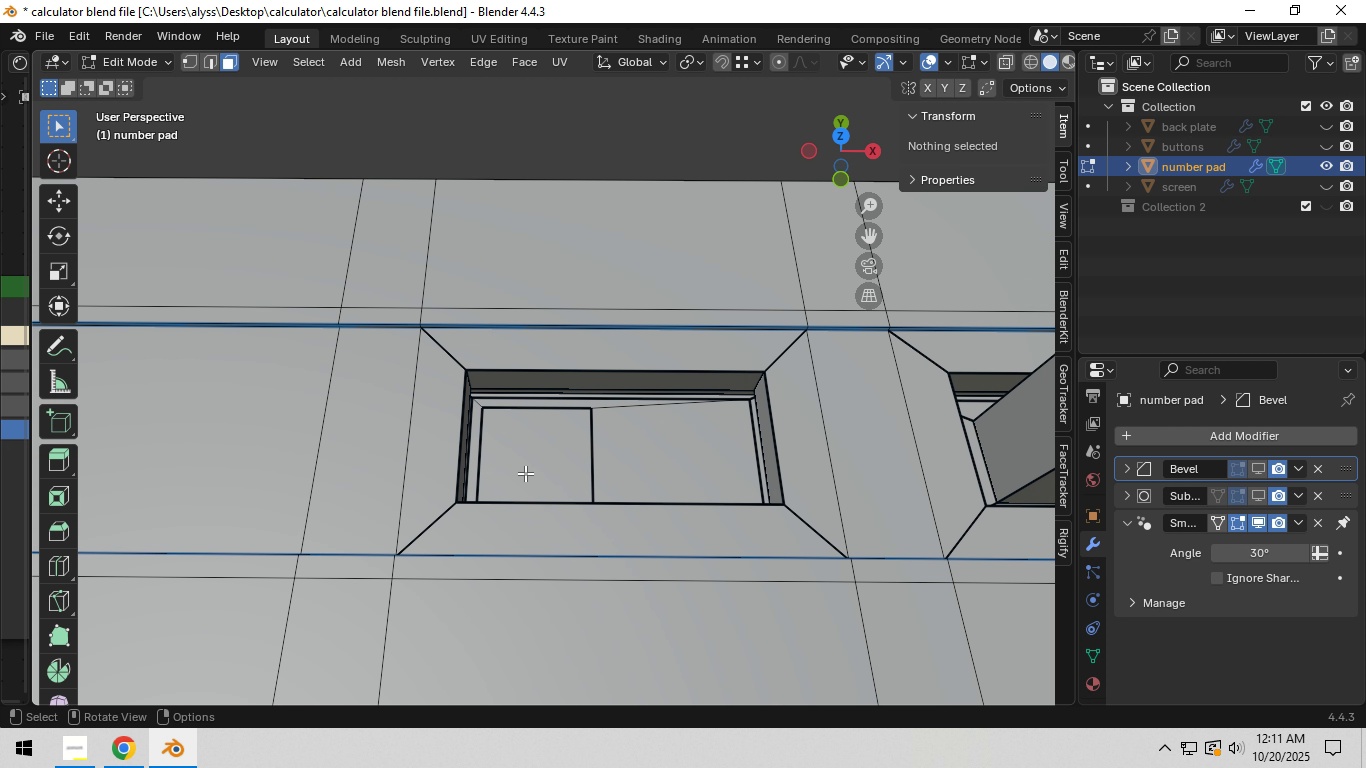 
left_click([525, 473])
 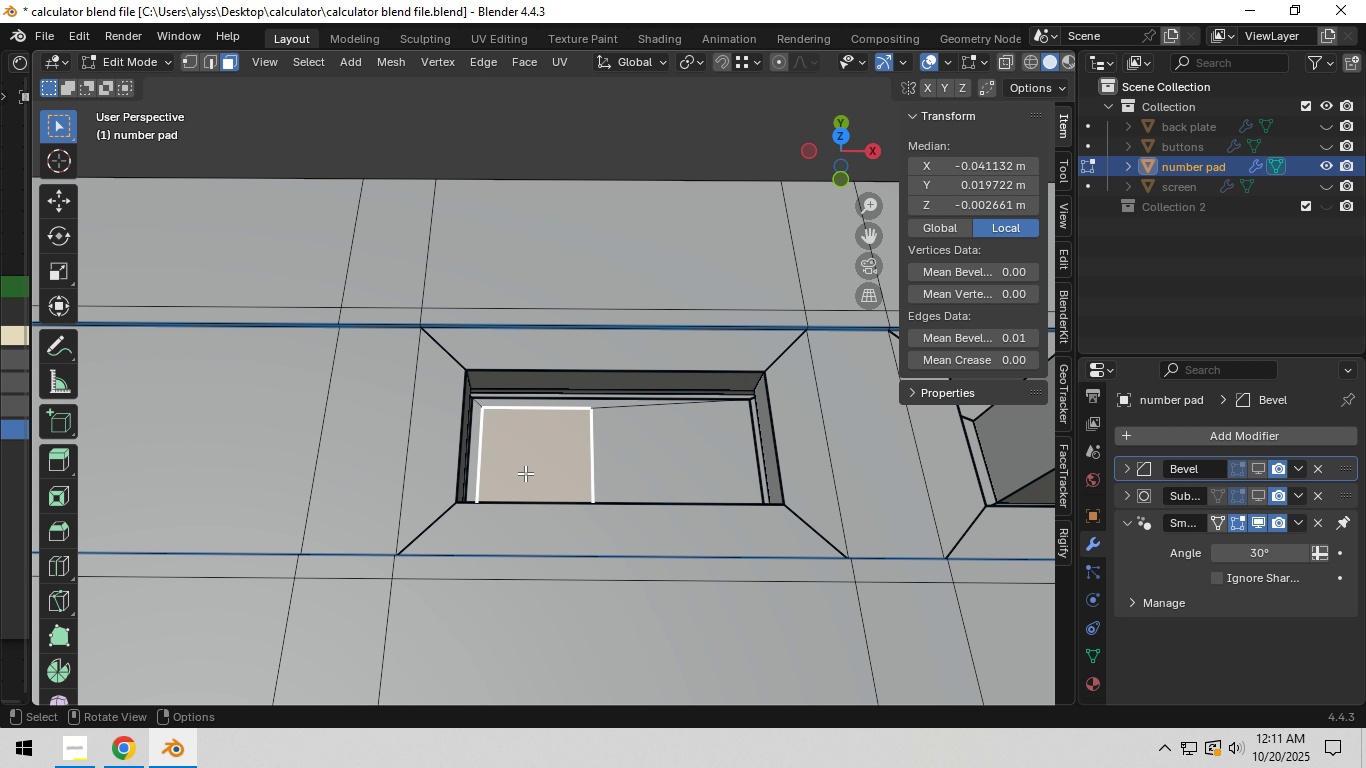 
type(gx)
 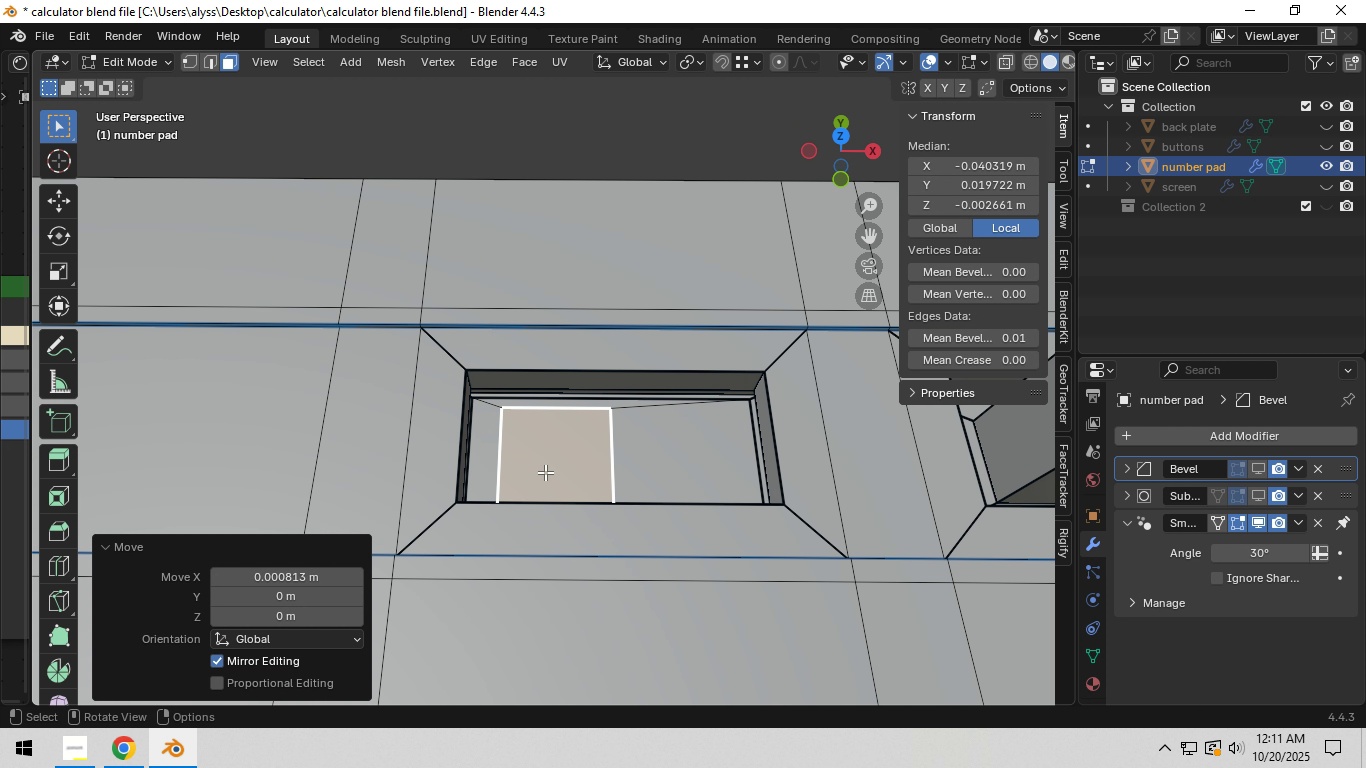 
left_click([545, 472])
 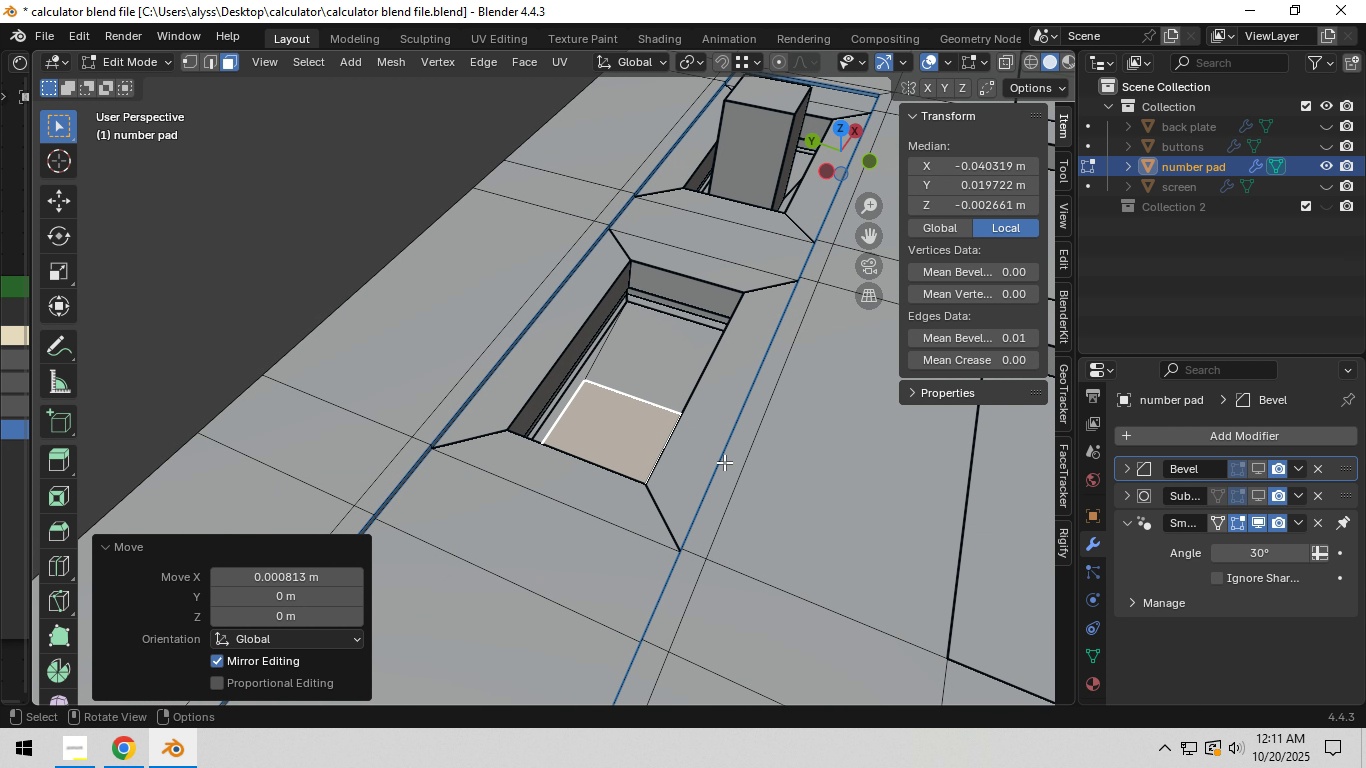 
scroll: coordinate [554, 519], scroll_direction: up, amount: 1.0
 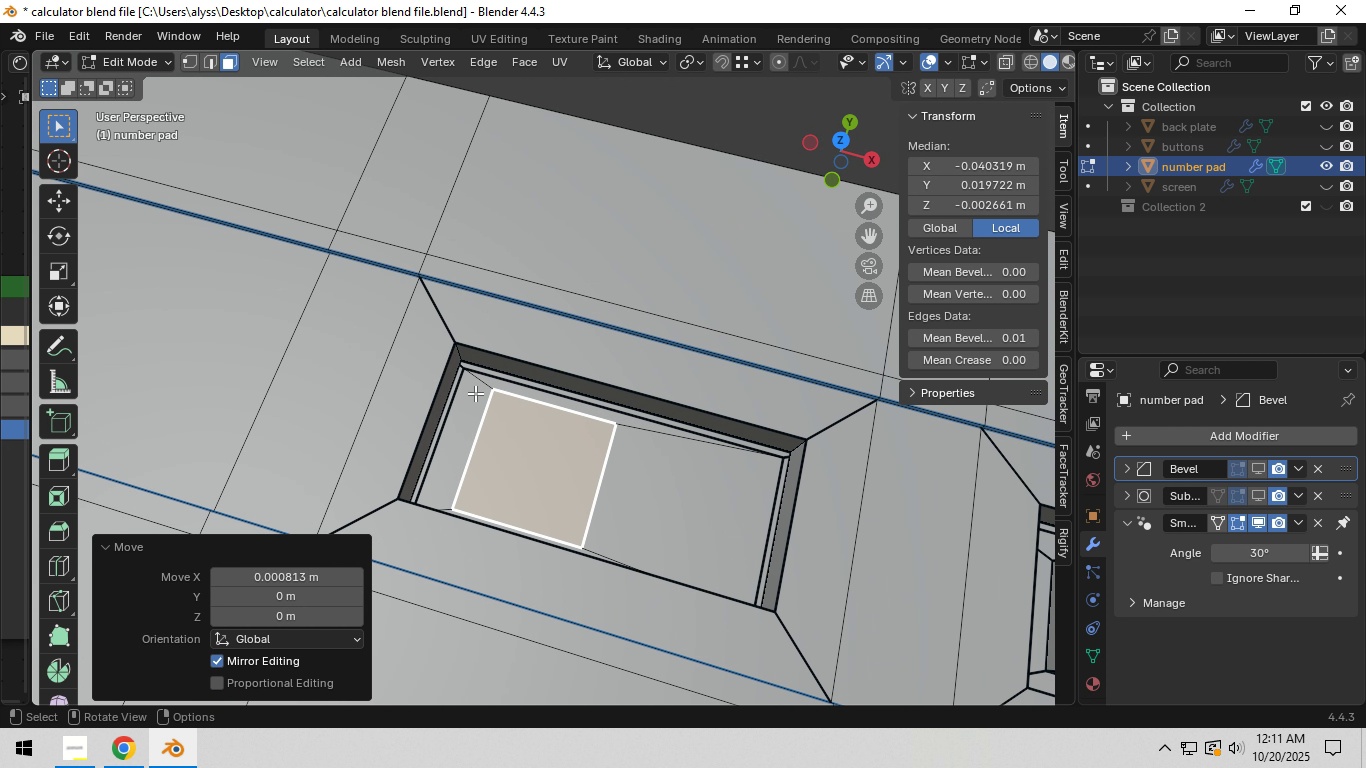 
left_click([477, 391])
 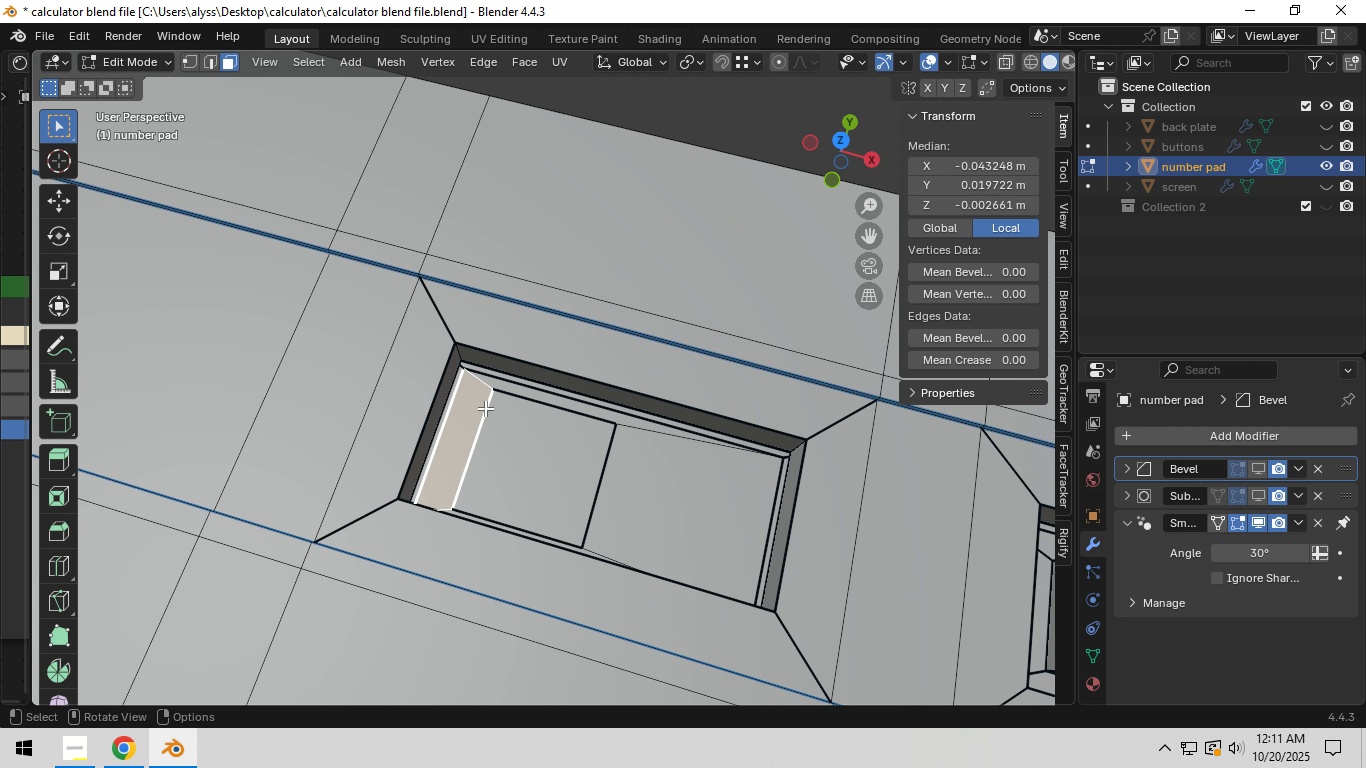 
key(2)
 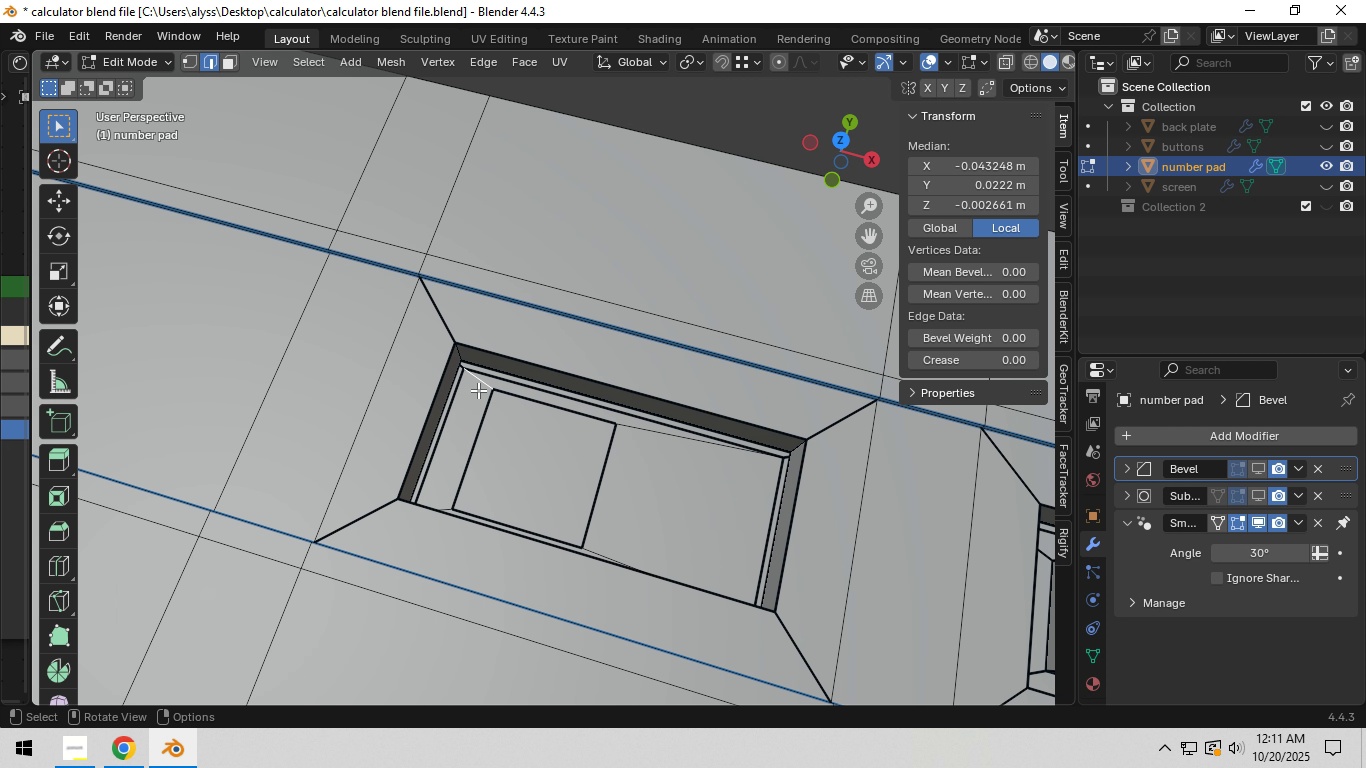 
left_click([476, 390])
 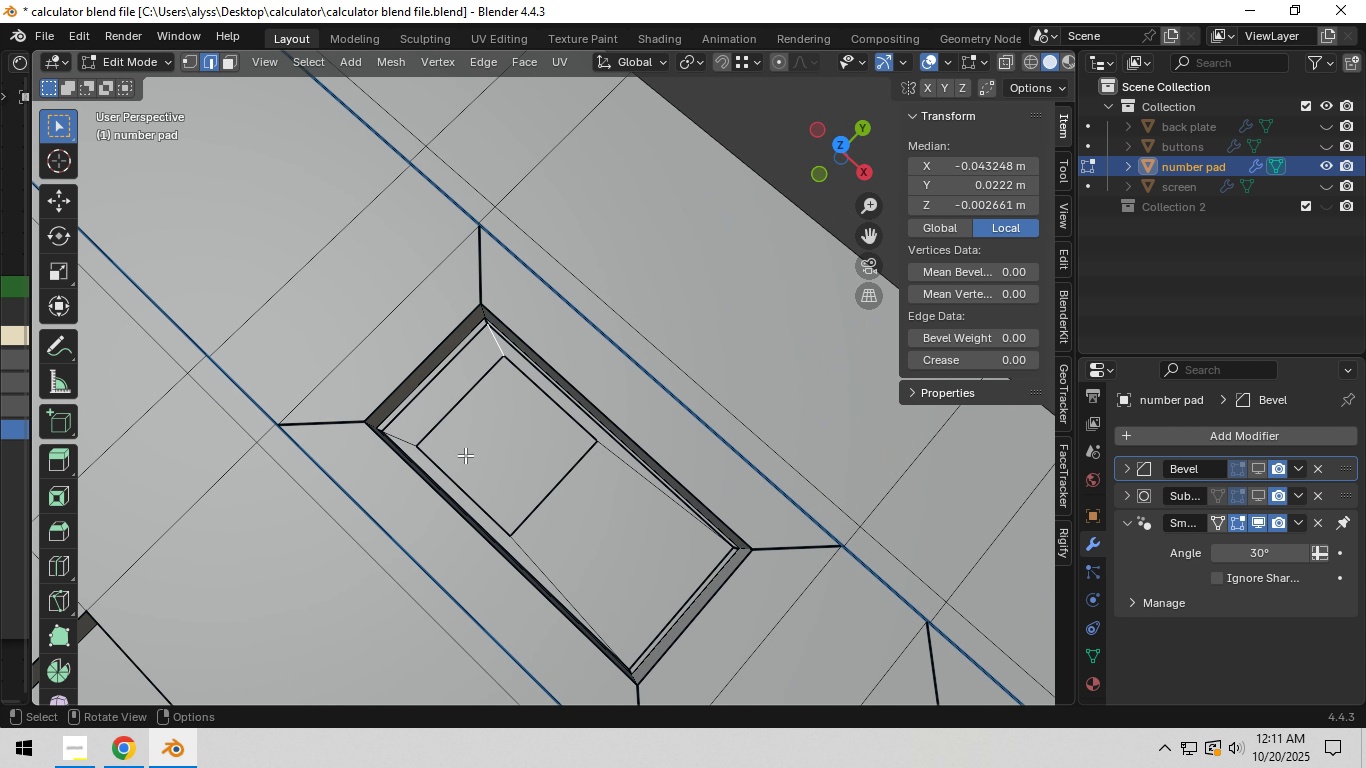 
hold_key(key=ShiftLeft, duration=1.53)
left_click([412, 443])
 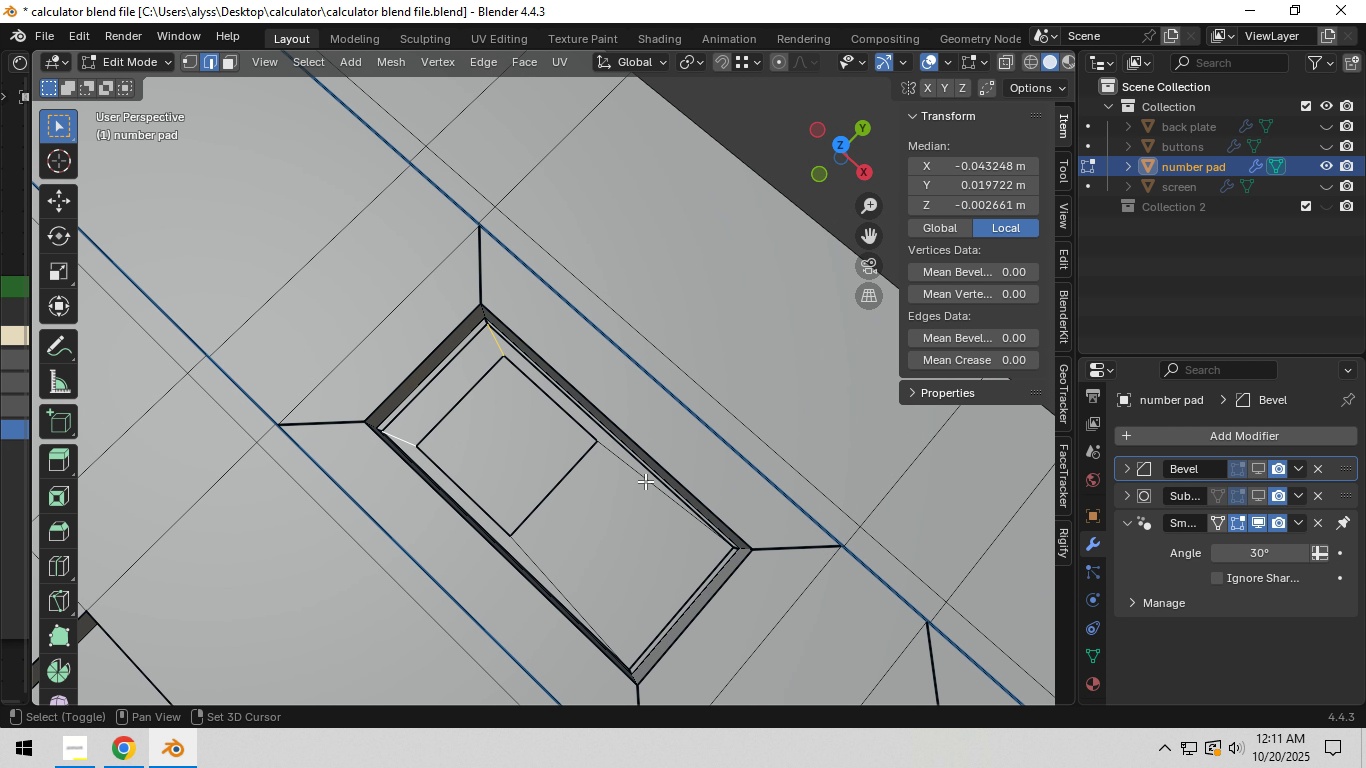 
left_click([641, 481])
 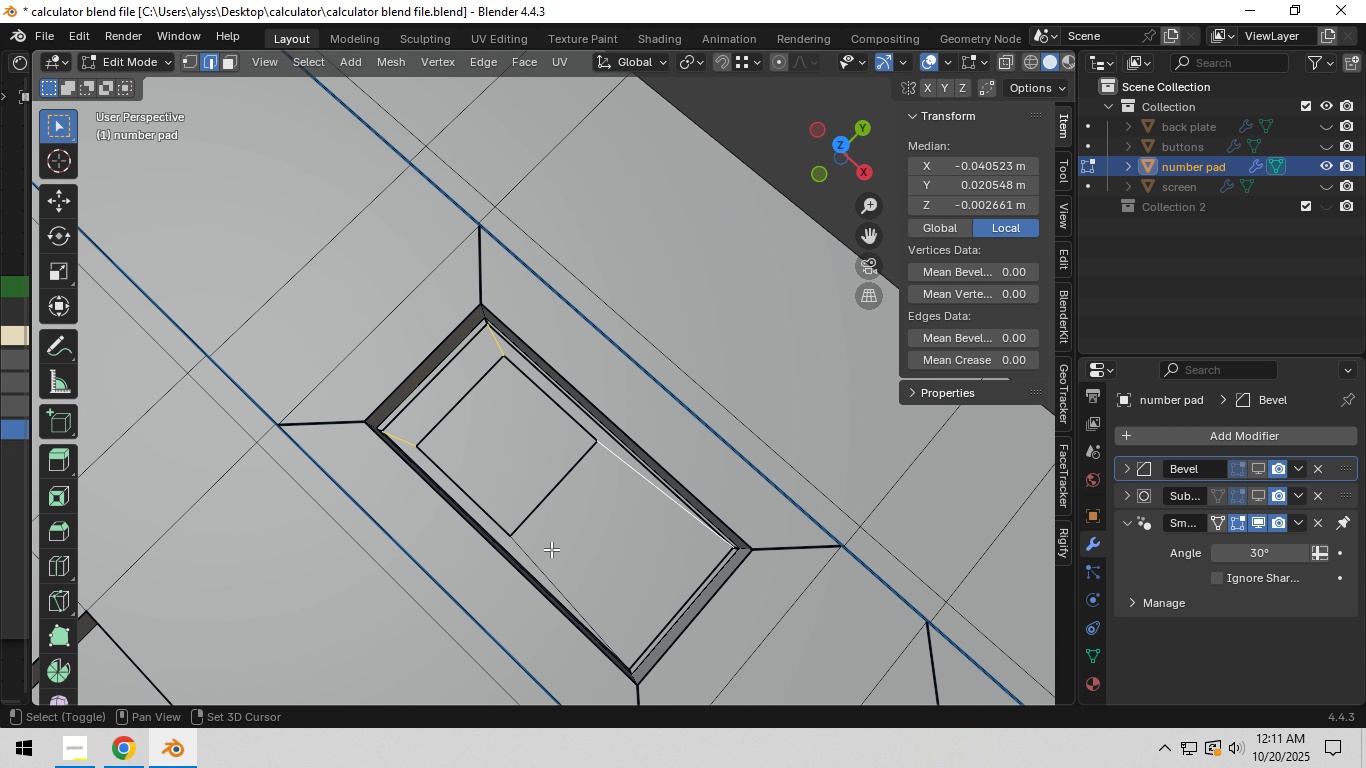 
hold_key(key=ShiftLeft, duration=0.78)
left_click([533, 560])
 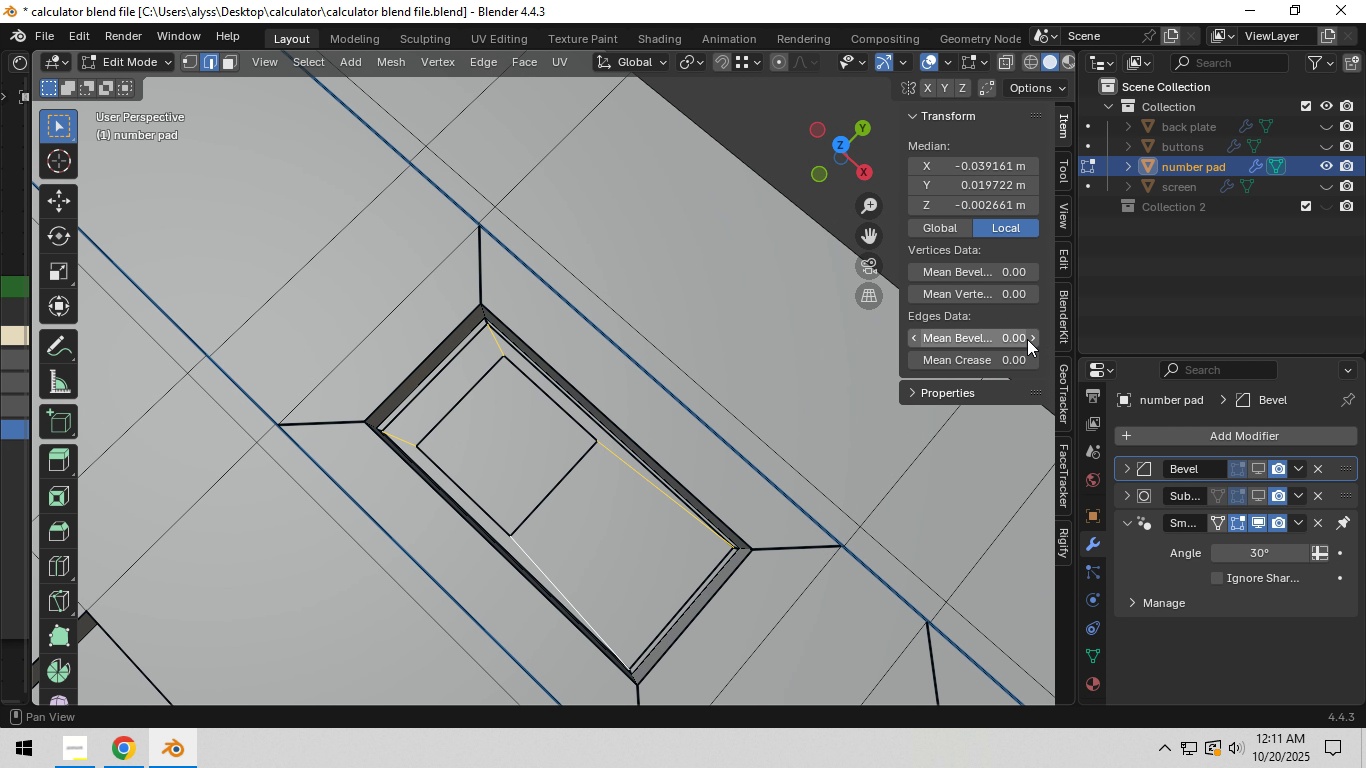 
left_click([1029, 338])
 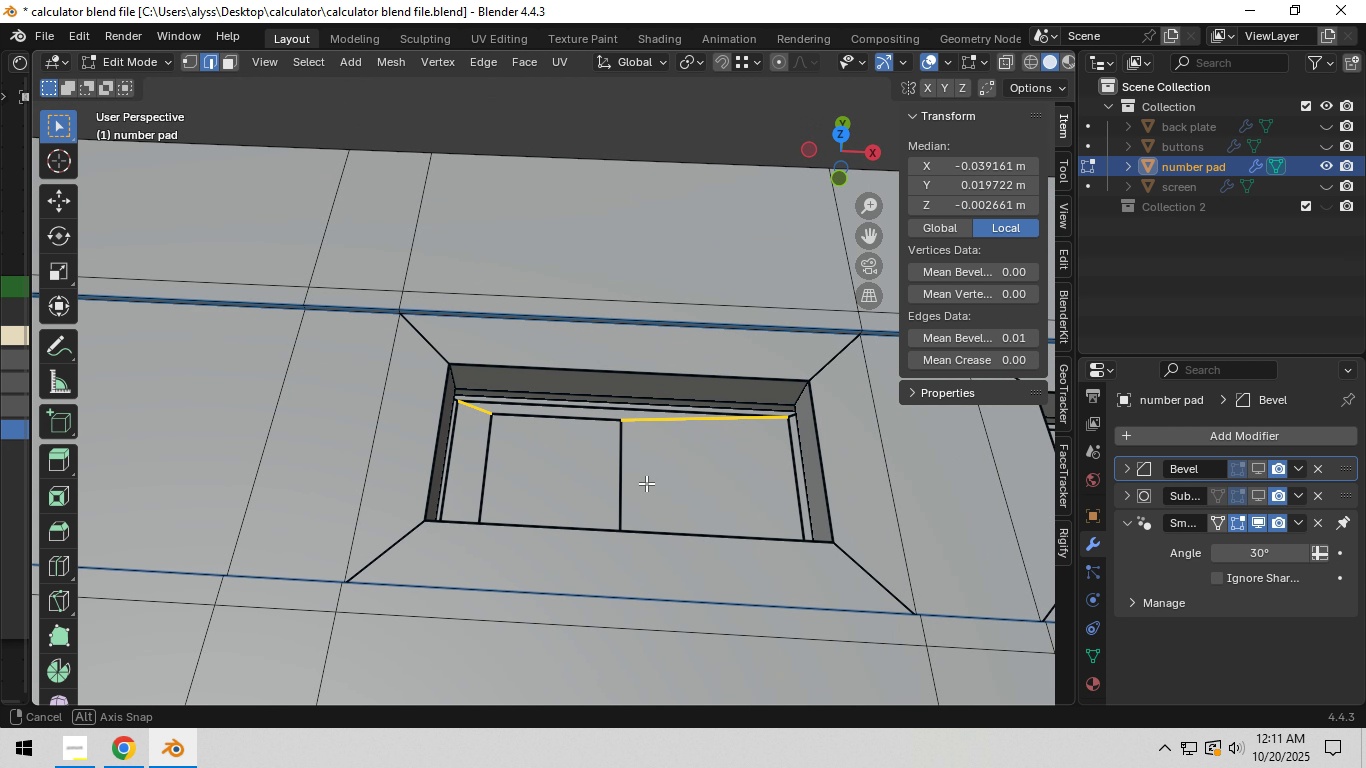 
key(3)
 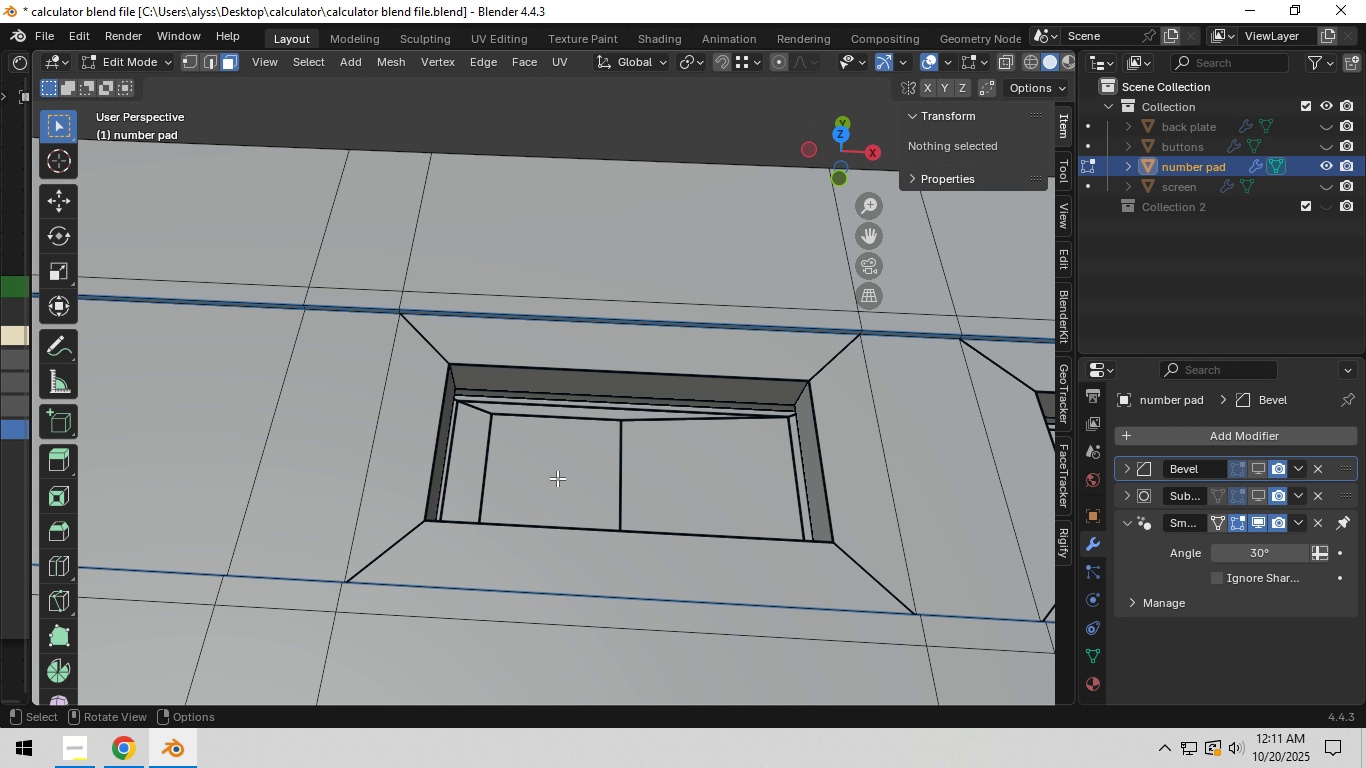 
left_click([557, 478])
 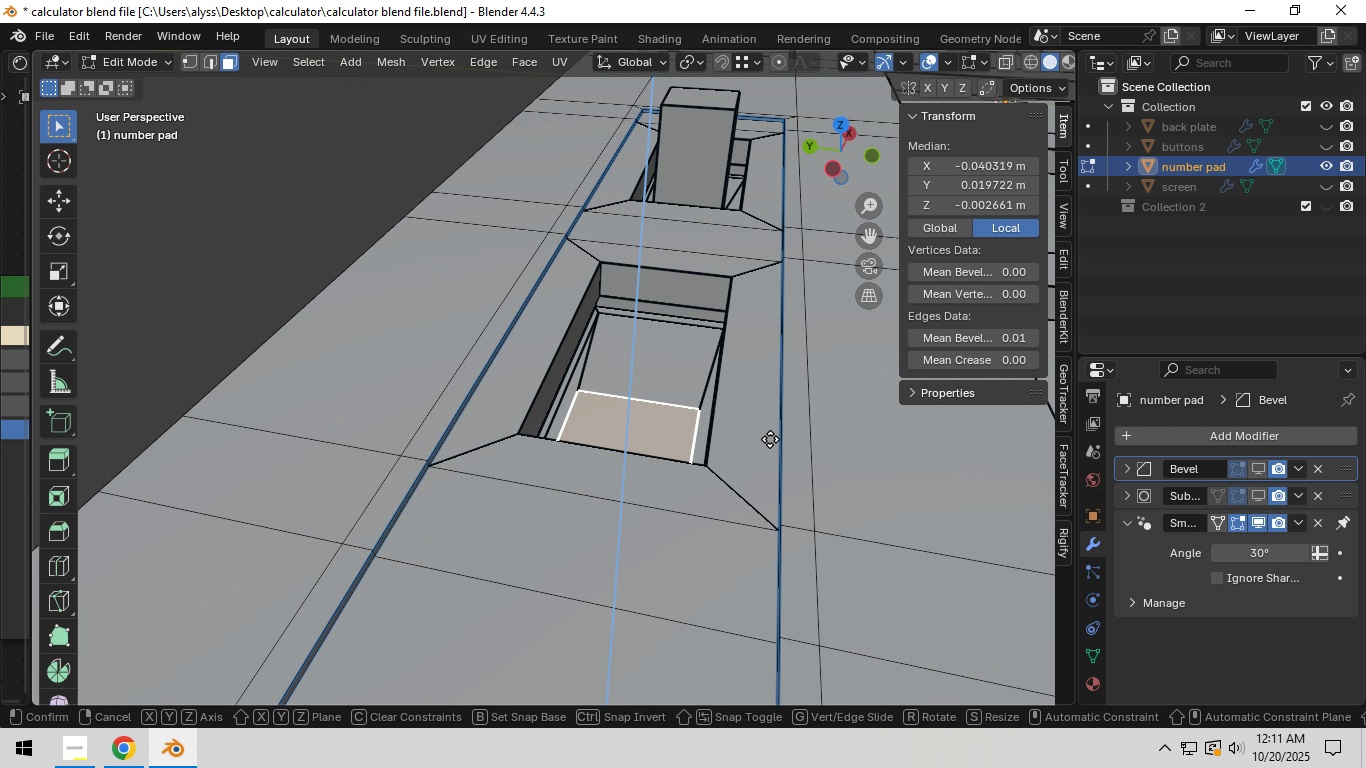 
type(ezz)
 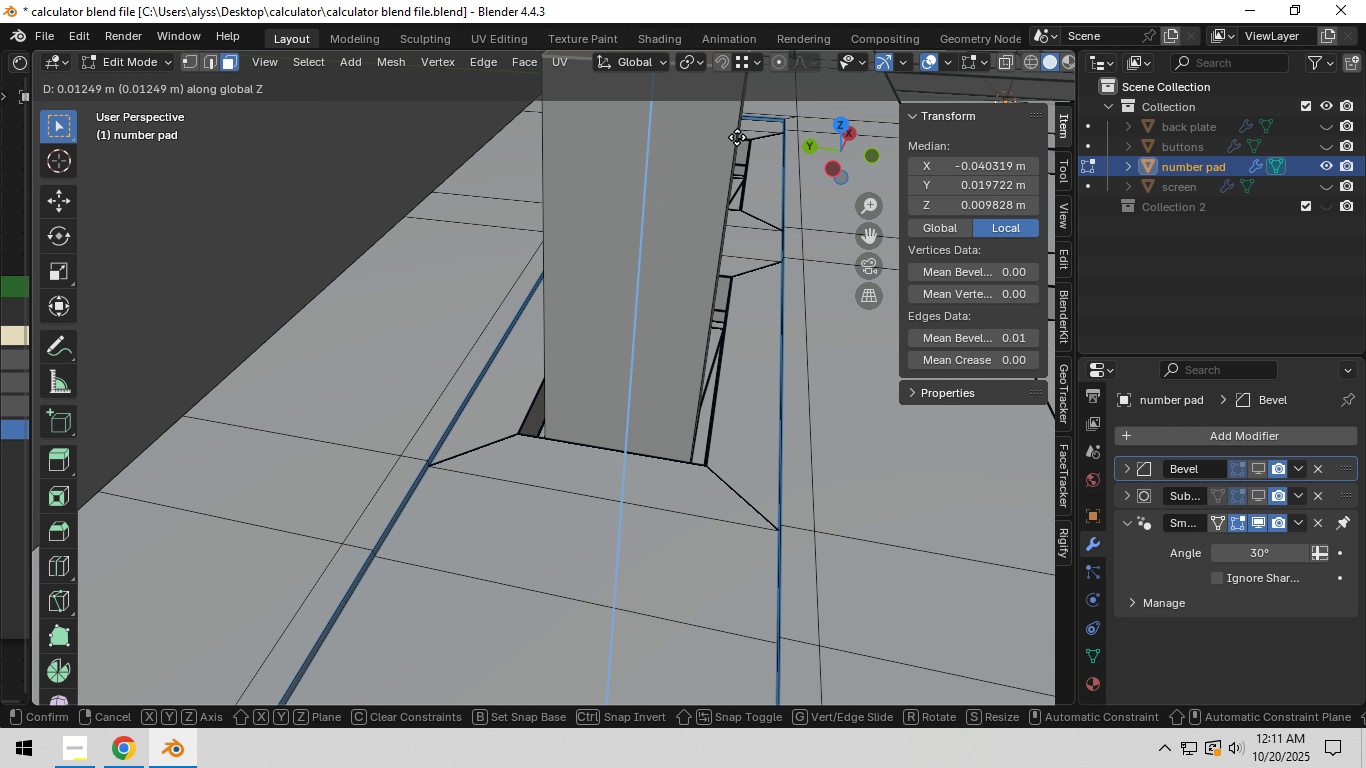 
hold_key(key=ControlLeft, duration=1.52)
left_click([737, 121])
 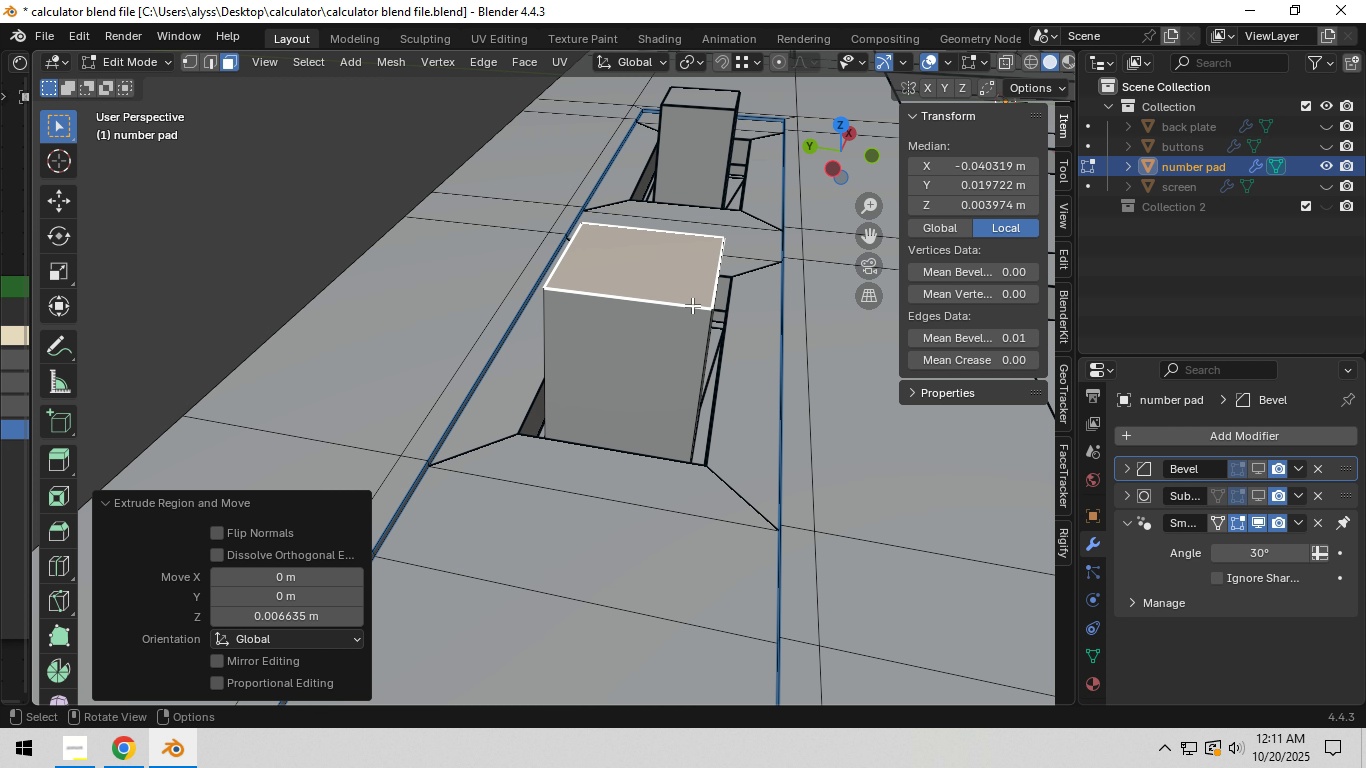 
 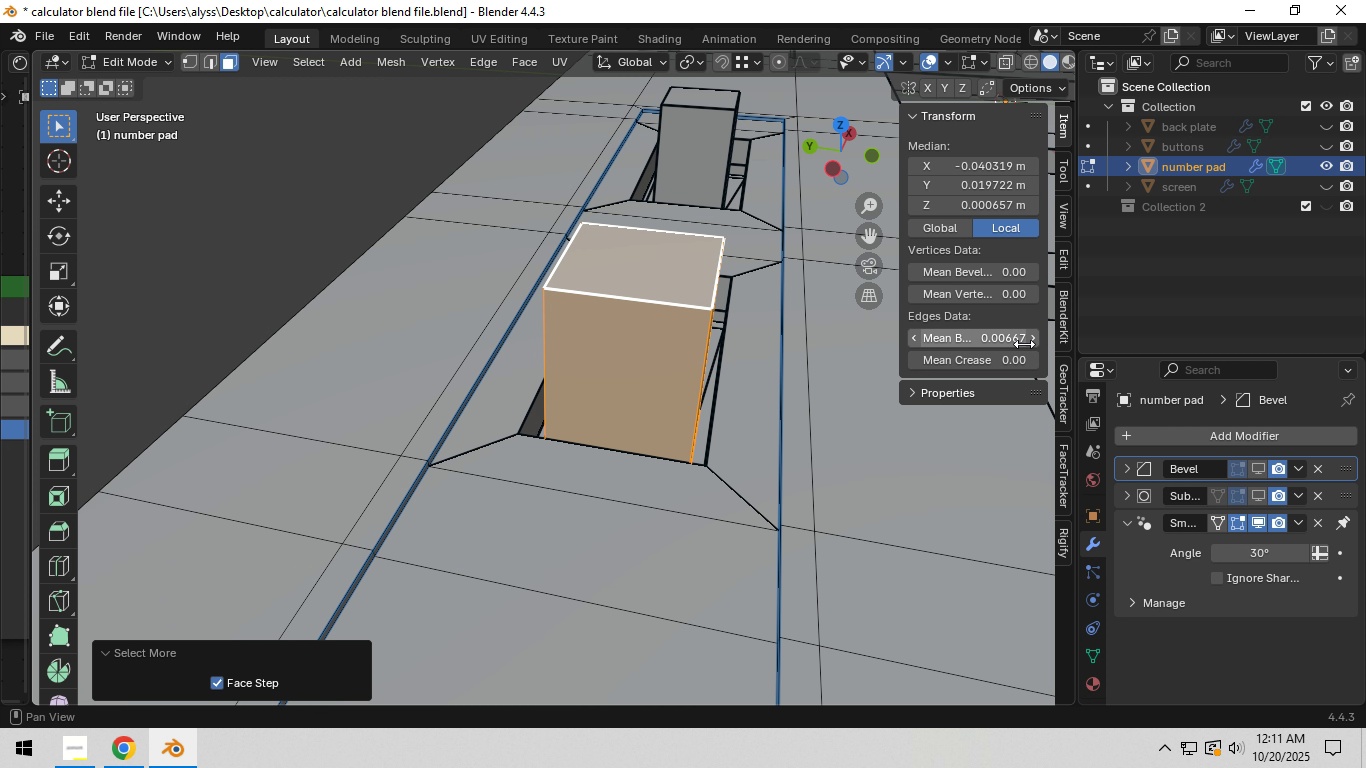 
left_click_drag(start_coordinate=[1010, 341], to_coordinate=[954, 343])
 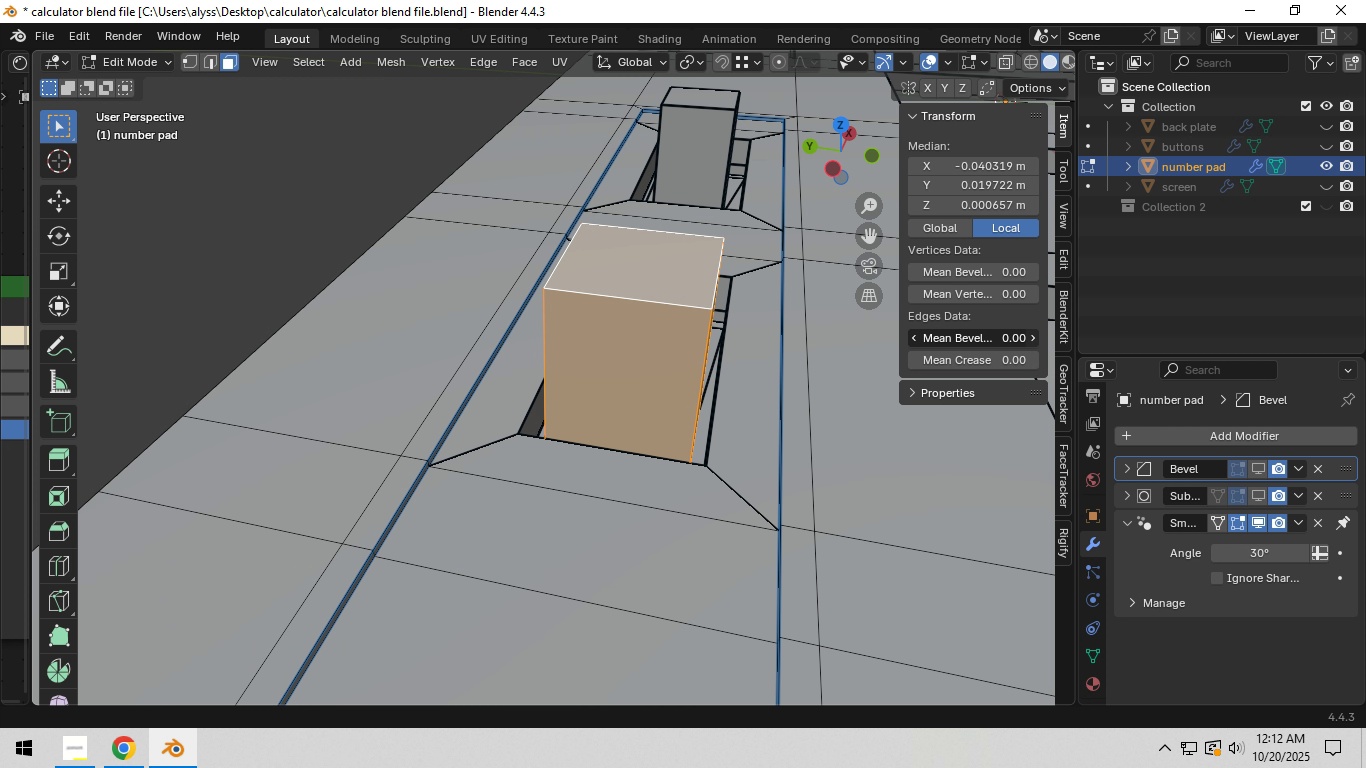 
left_click([1033, 339])
 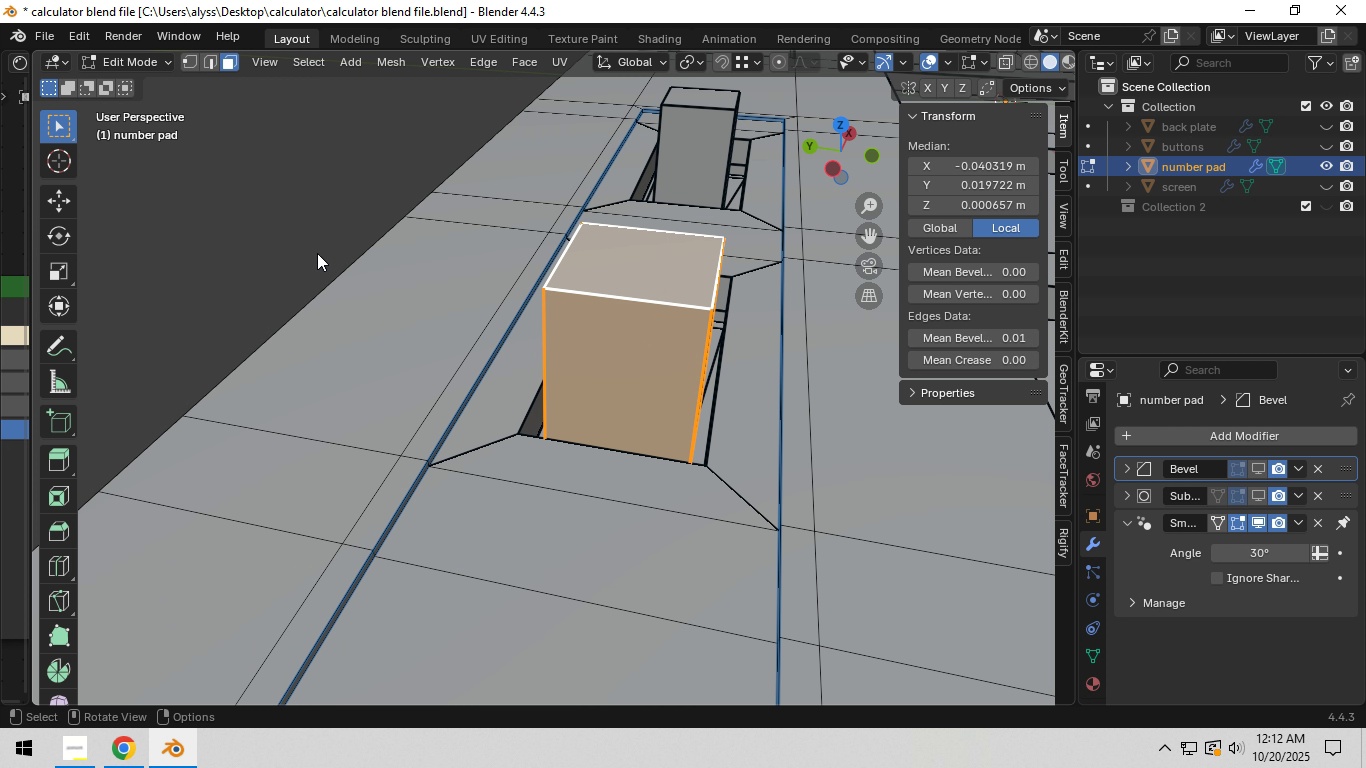 
left_click([275, 240])
 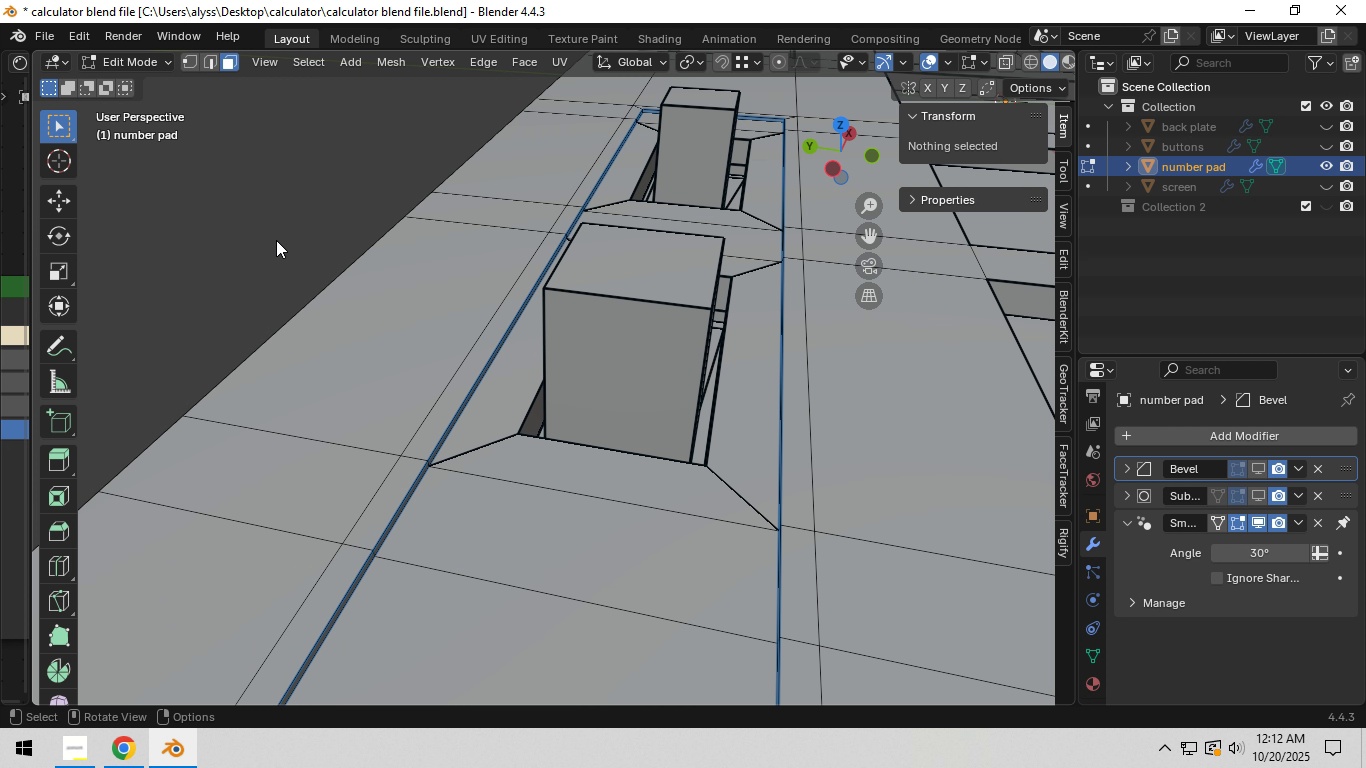 
key(Tab)
 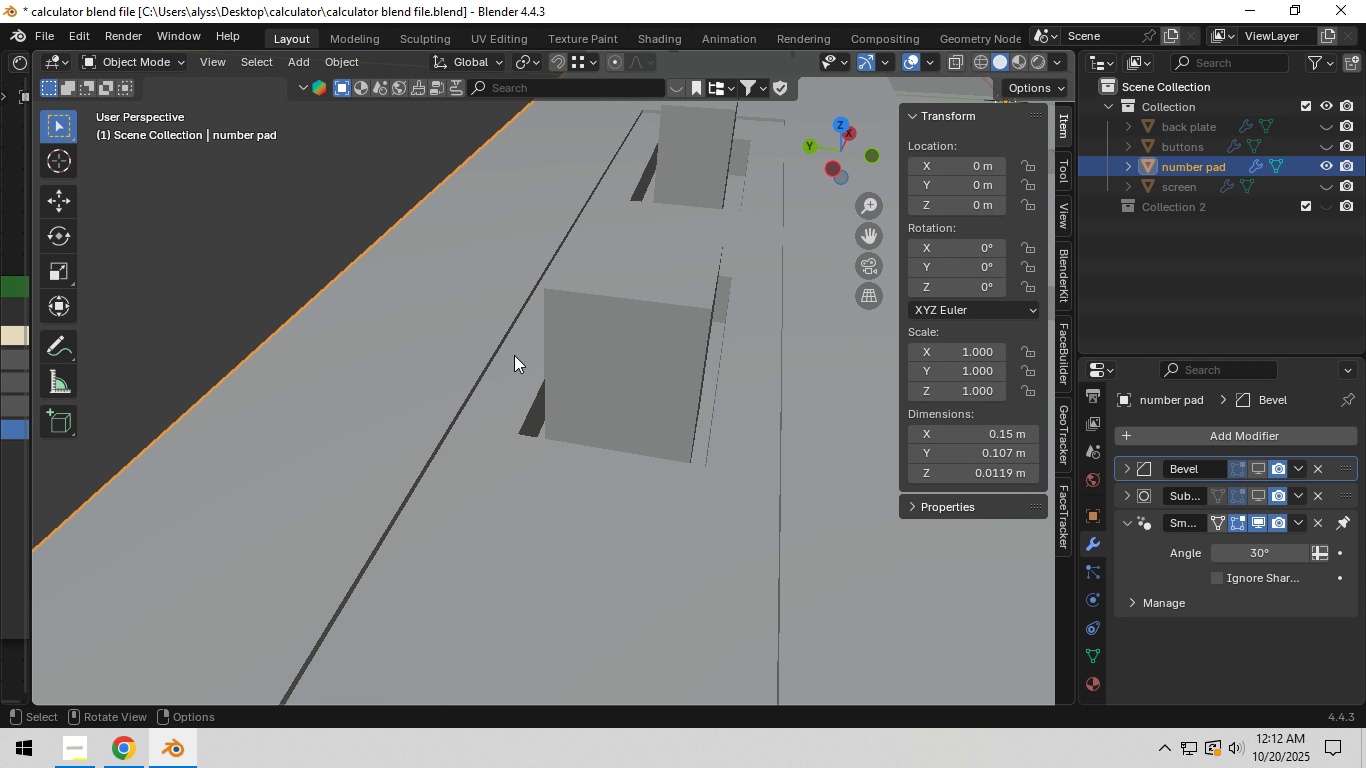 
key(Control+S)
 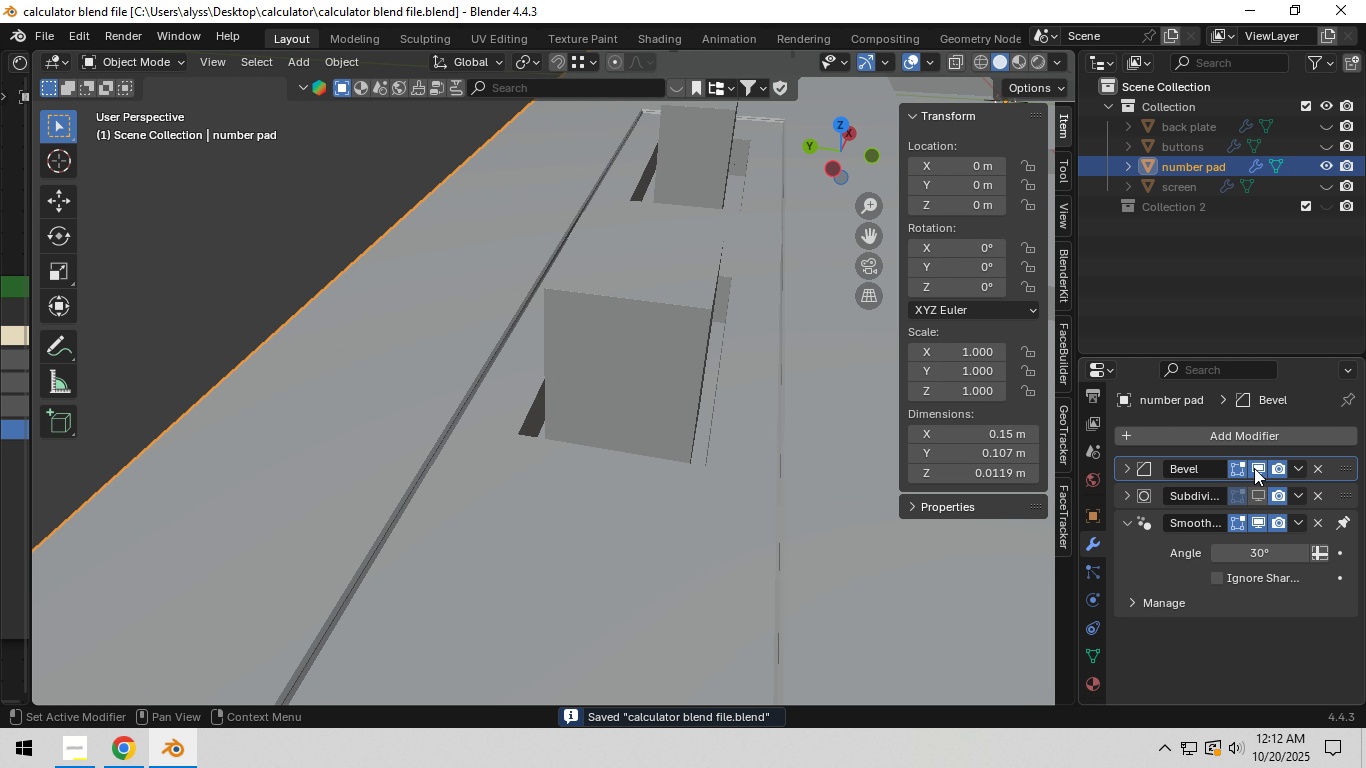 
double_click([1254, 486])
 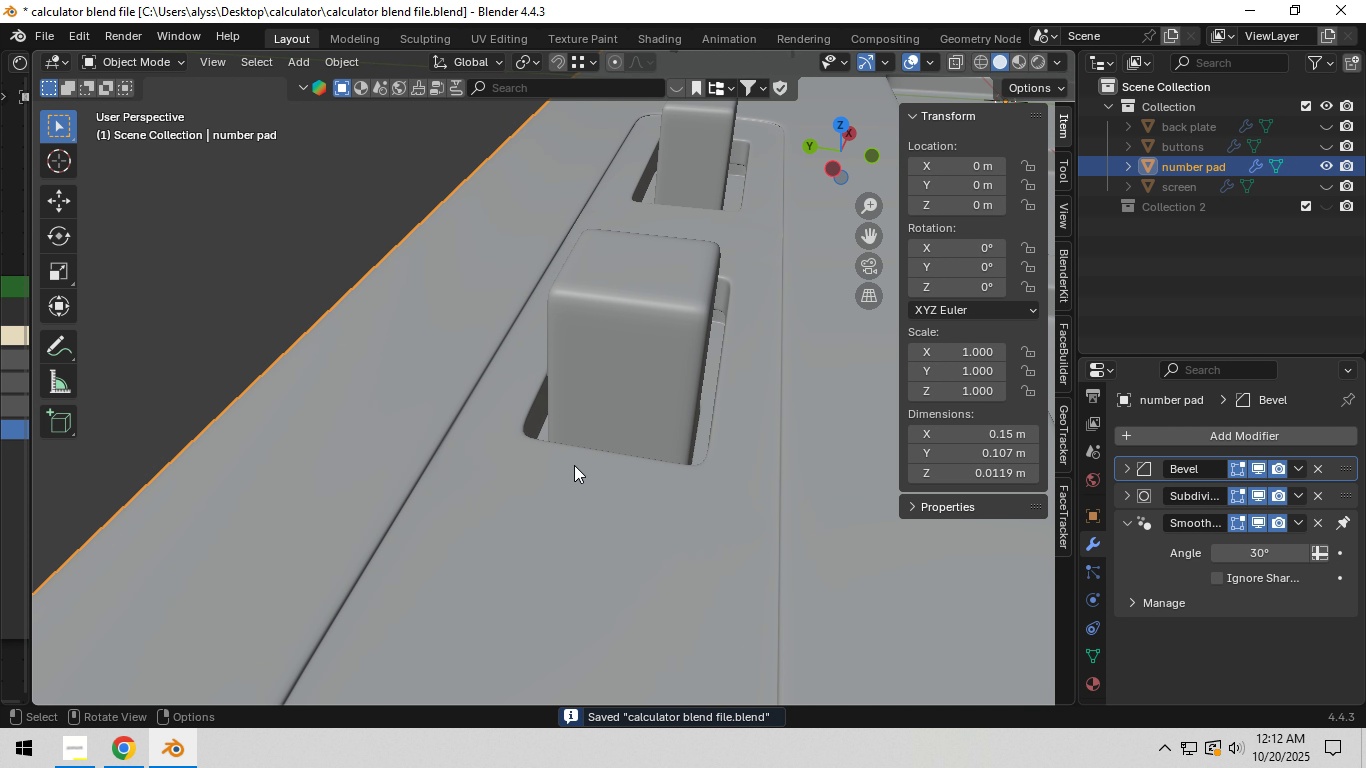 
scroll: coordinate [521, 473], scroll_direction: down, amount: 12.0
 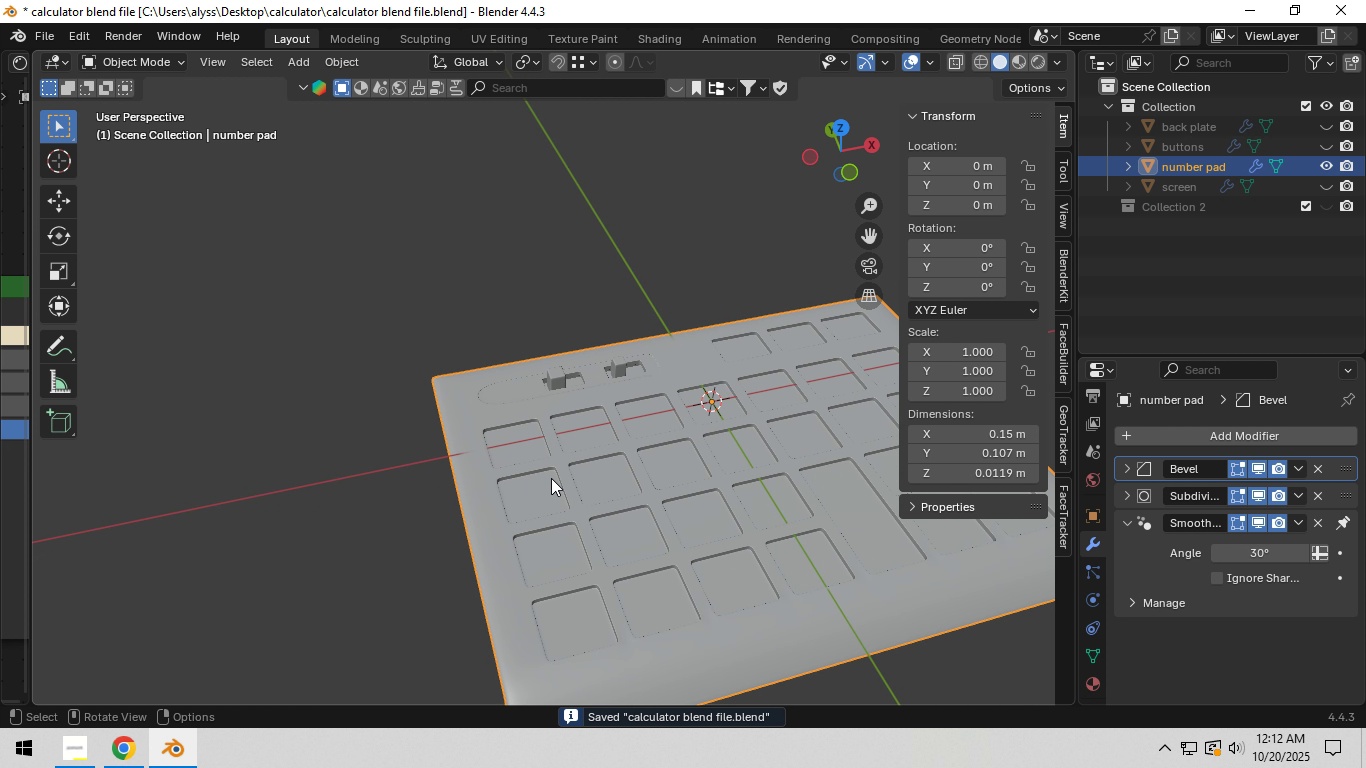 
key(Control+S)
 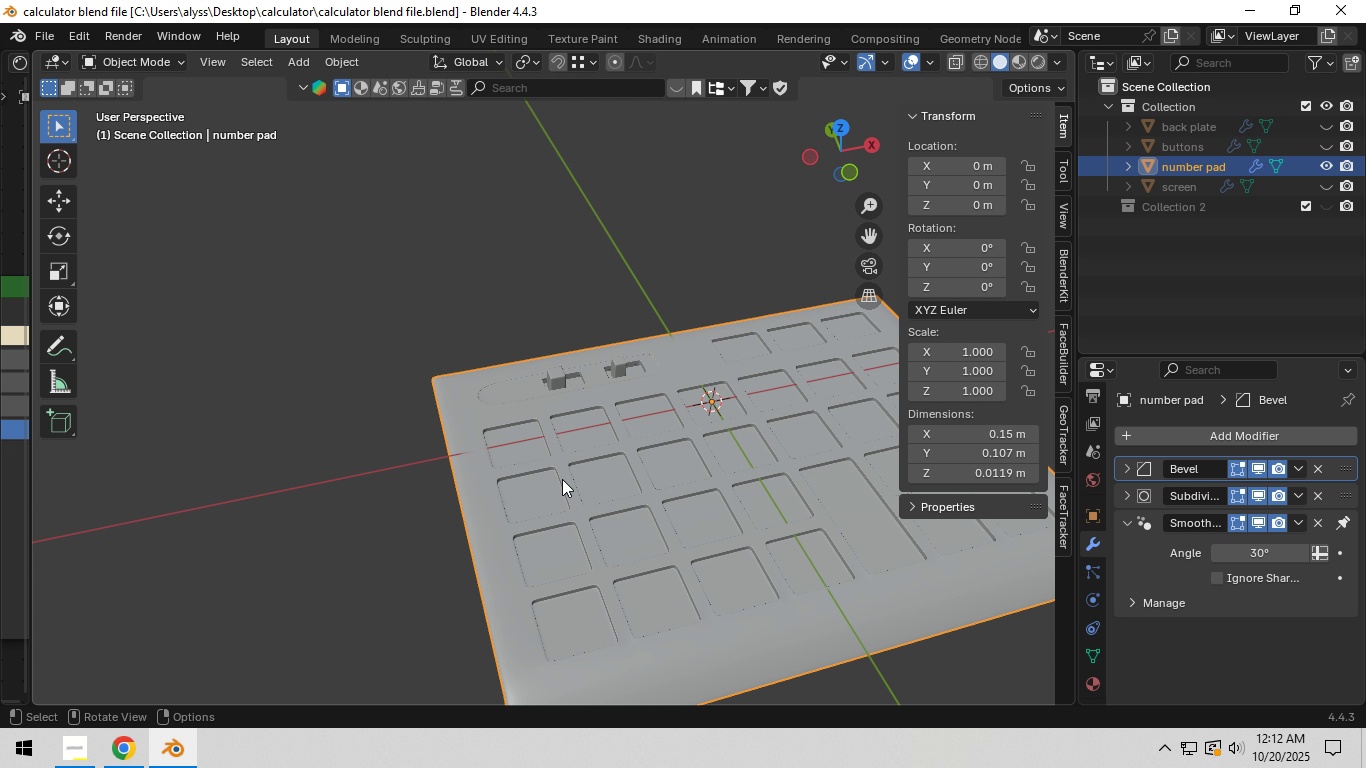 
wait(11.78)
 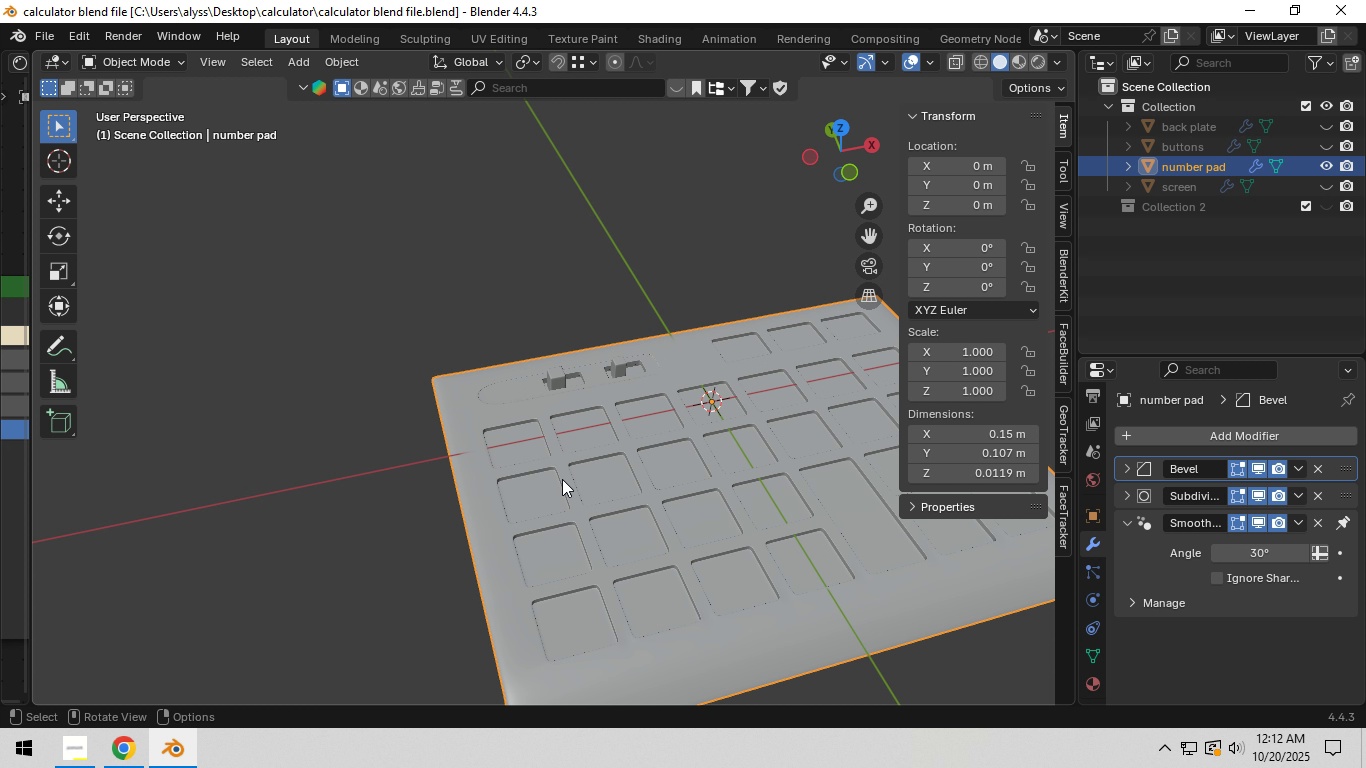 
scroll: coordinate [611, 405], scroll_direction: up, amount: 9.0
 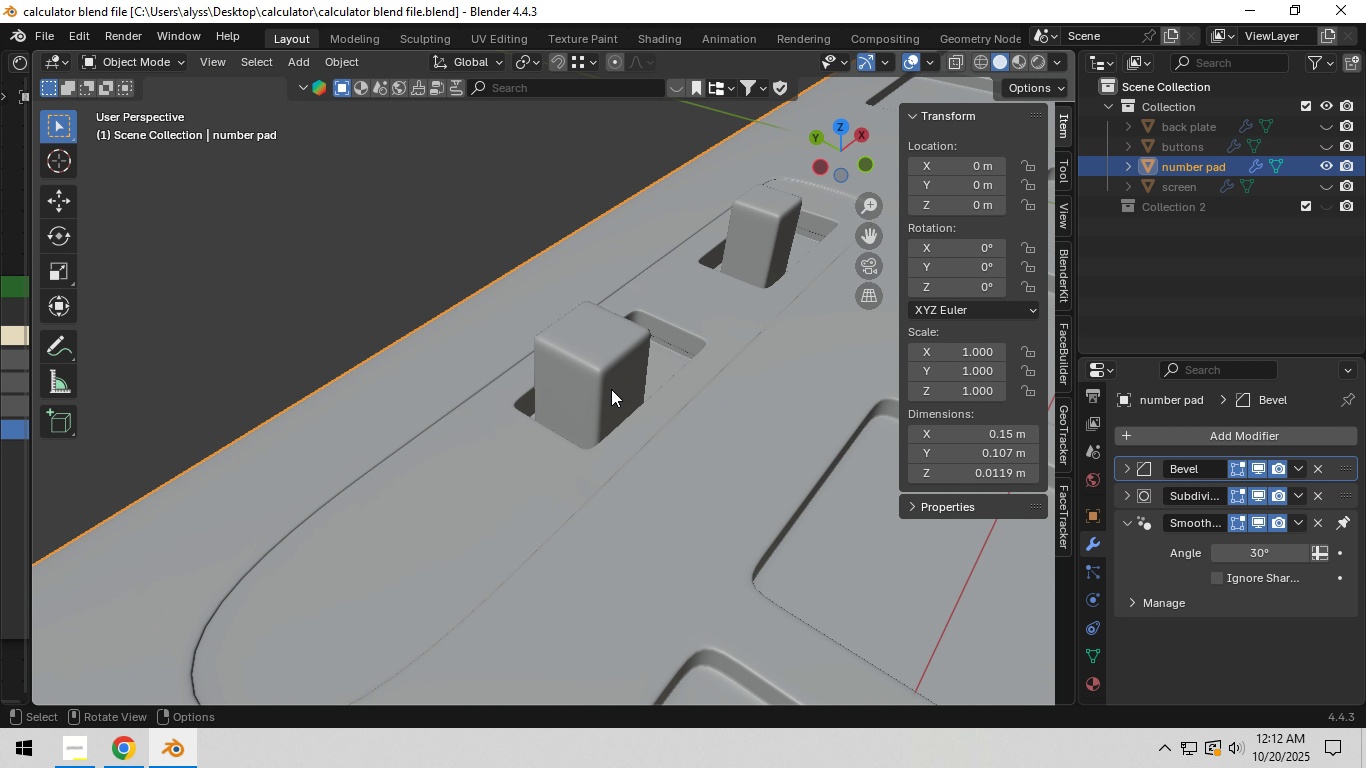 
left_click([611, 389])
 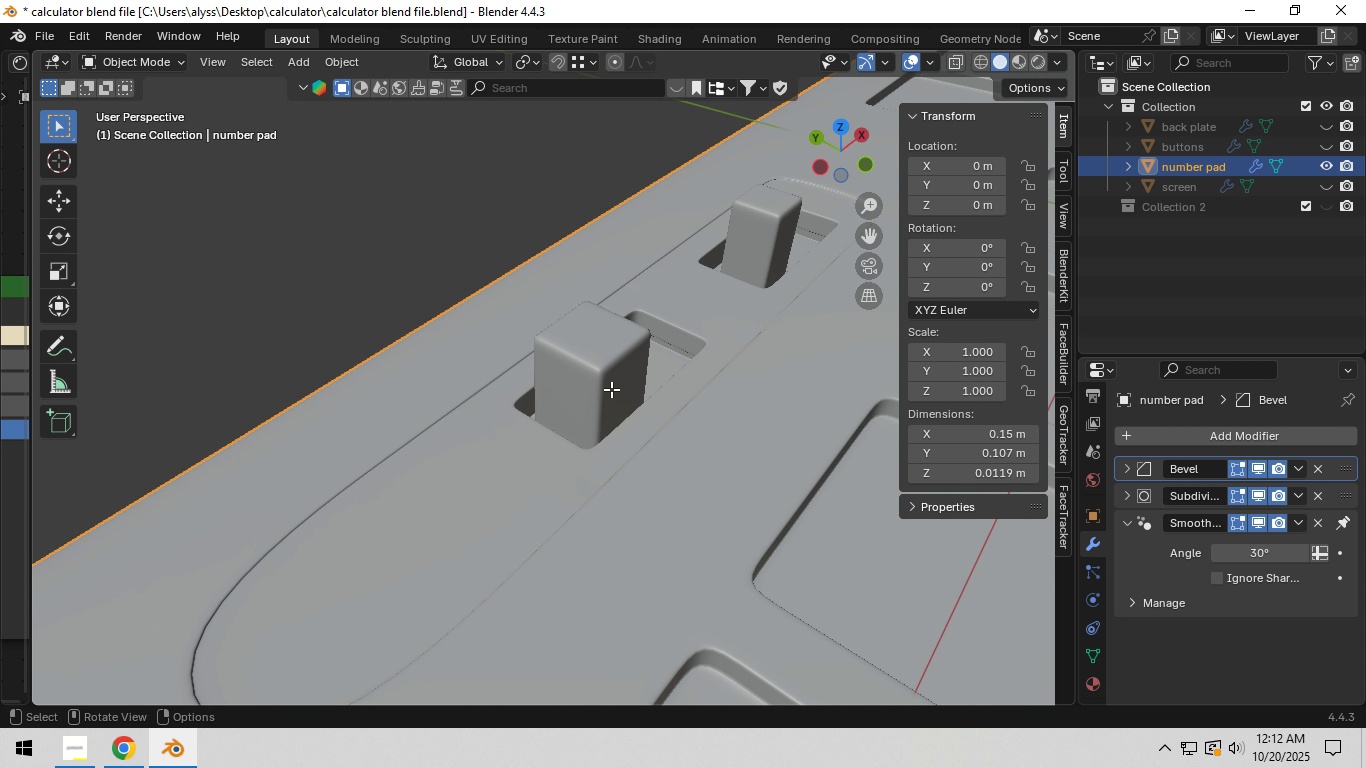 
key(Tab)
 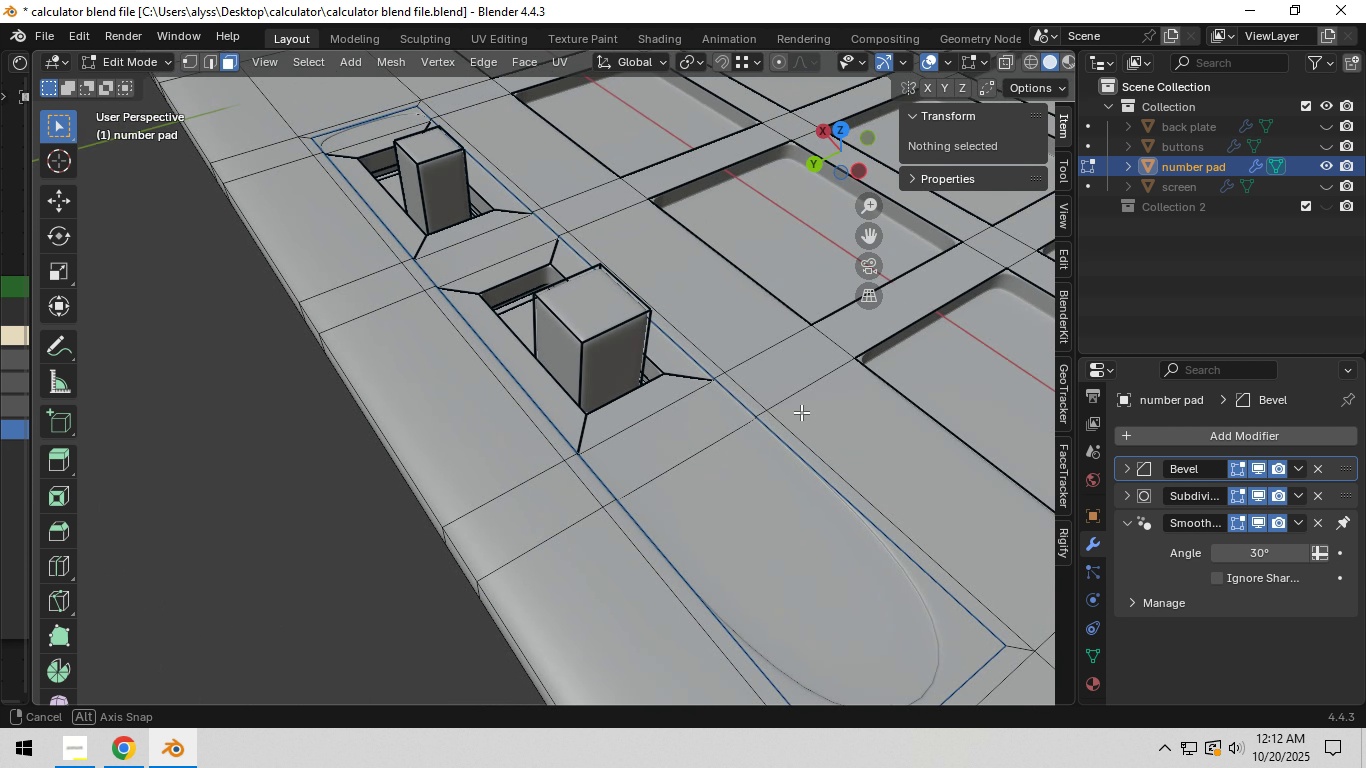 
key(Shift+ShiftLeft)
 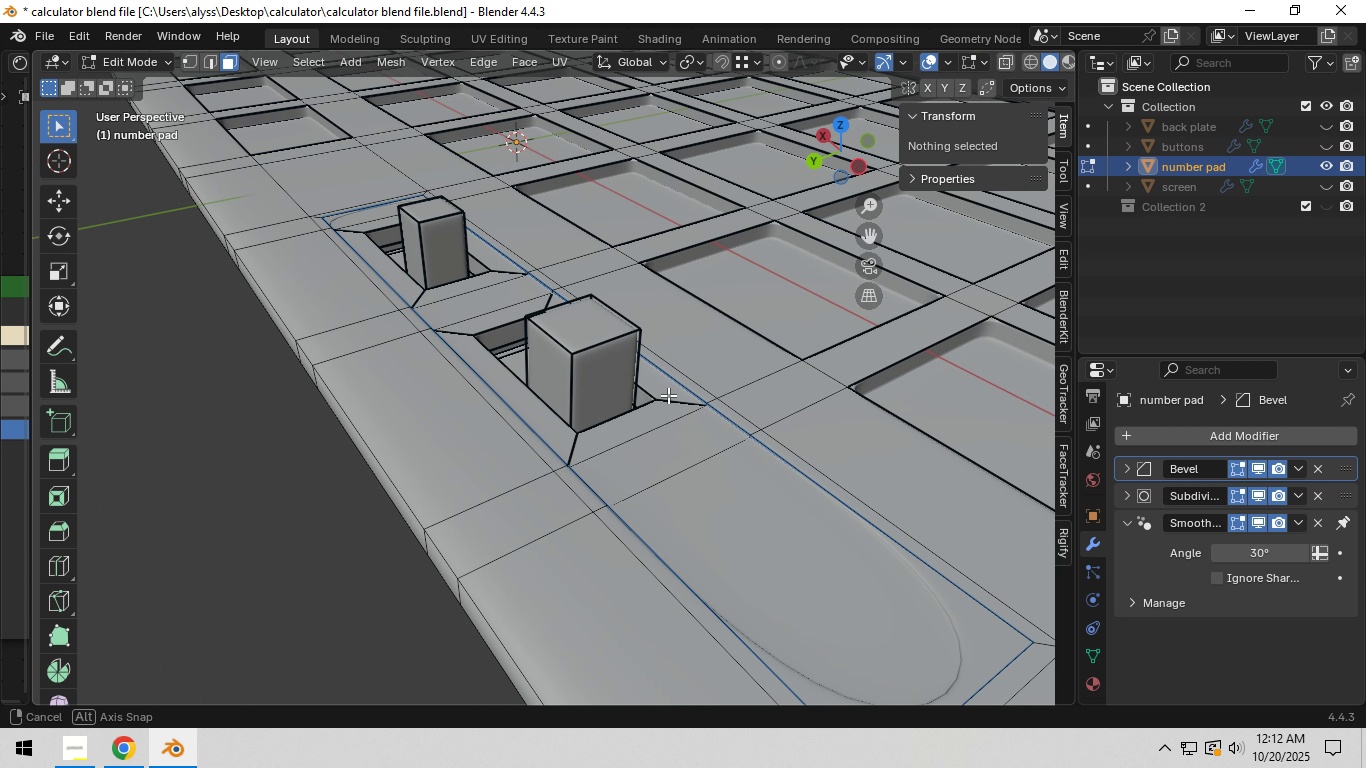 
hold_key(key=ShiftLeft, duration=0.5)
 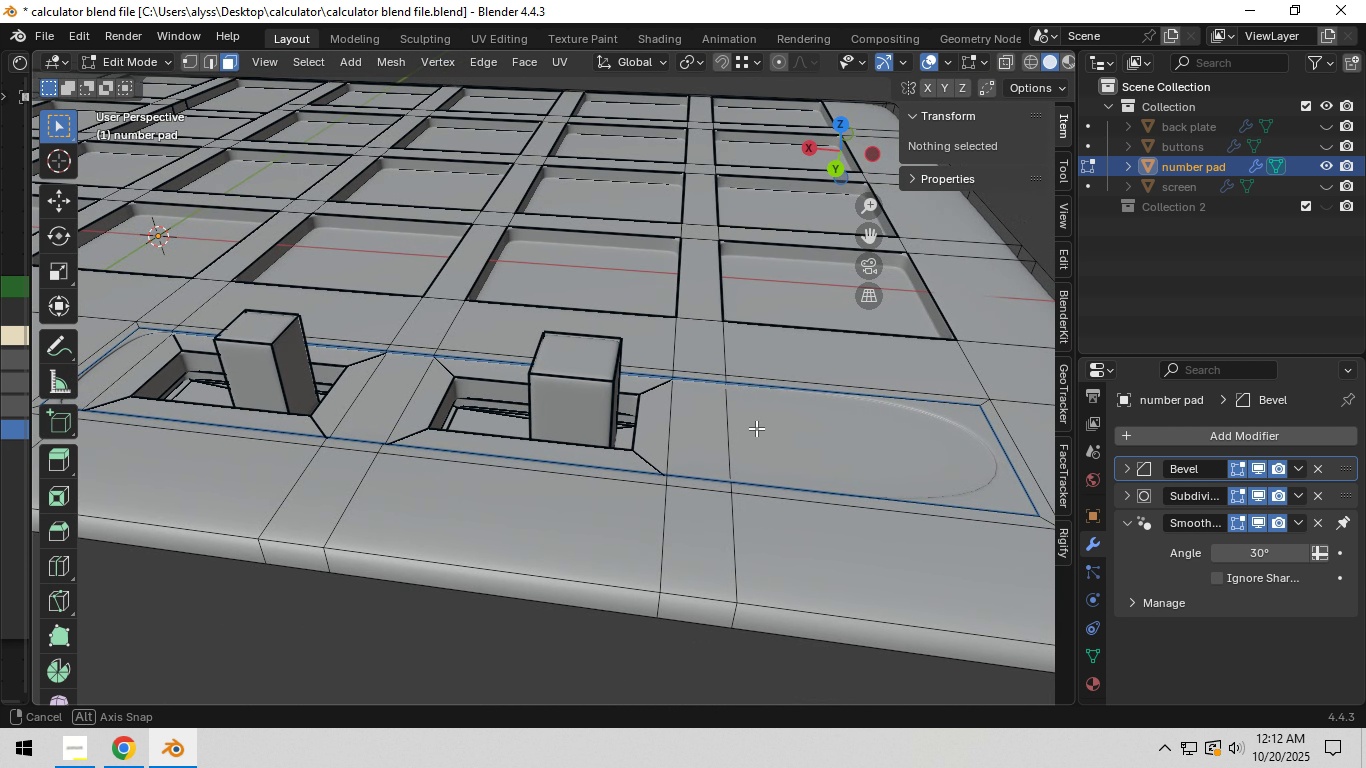 
wait(5.44)
 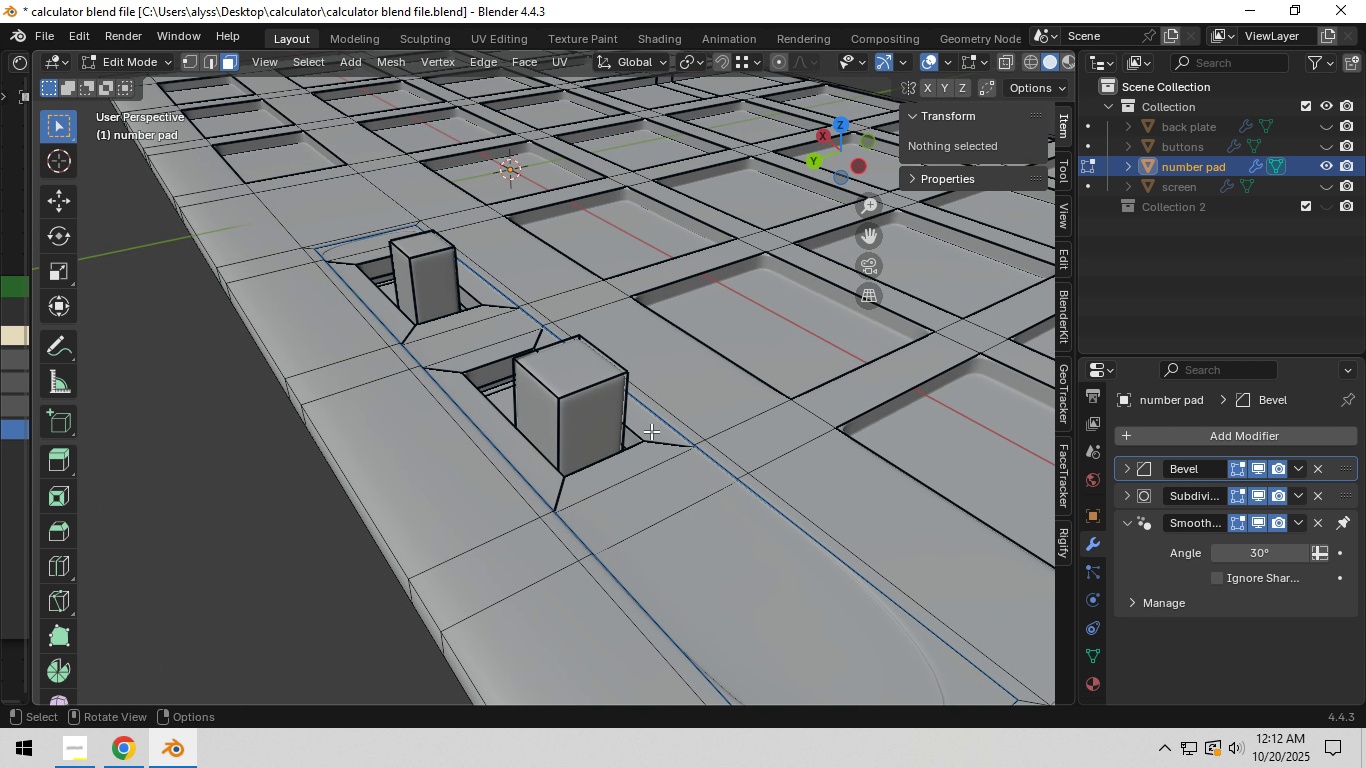 
scroll: coordinate [459, 433], scroll_direction: down, amount: 5.0
 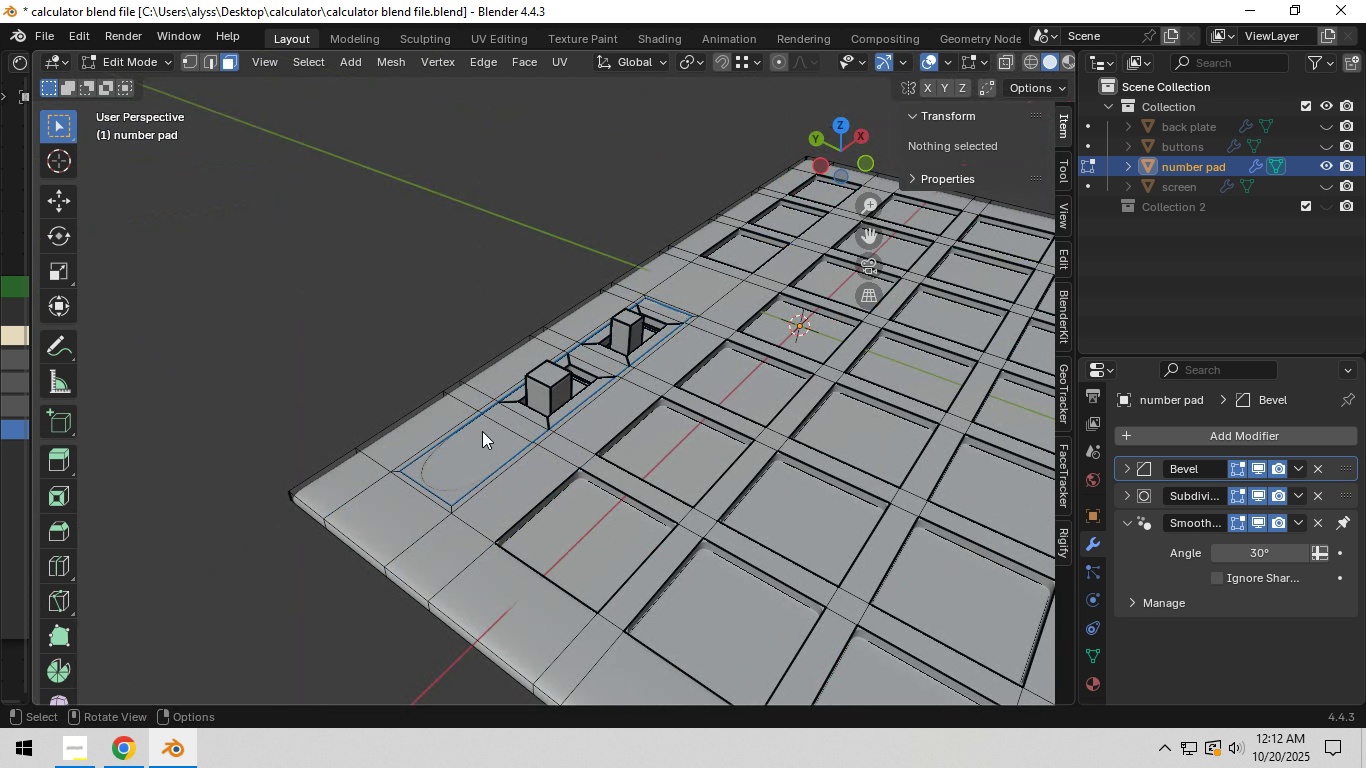 
key(Tab)
 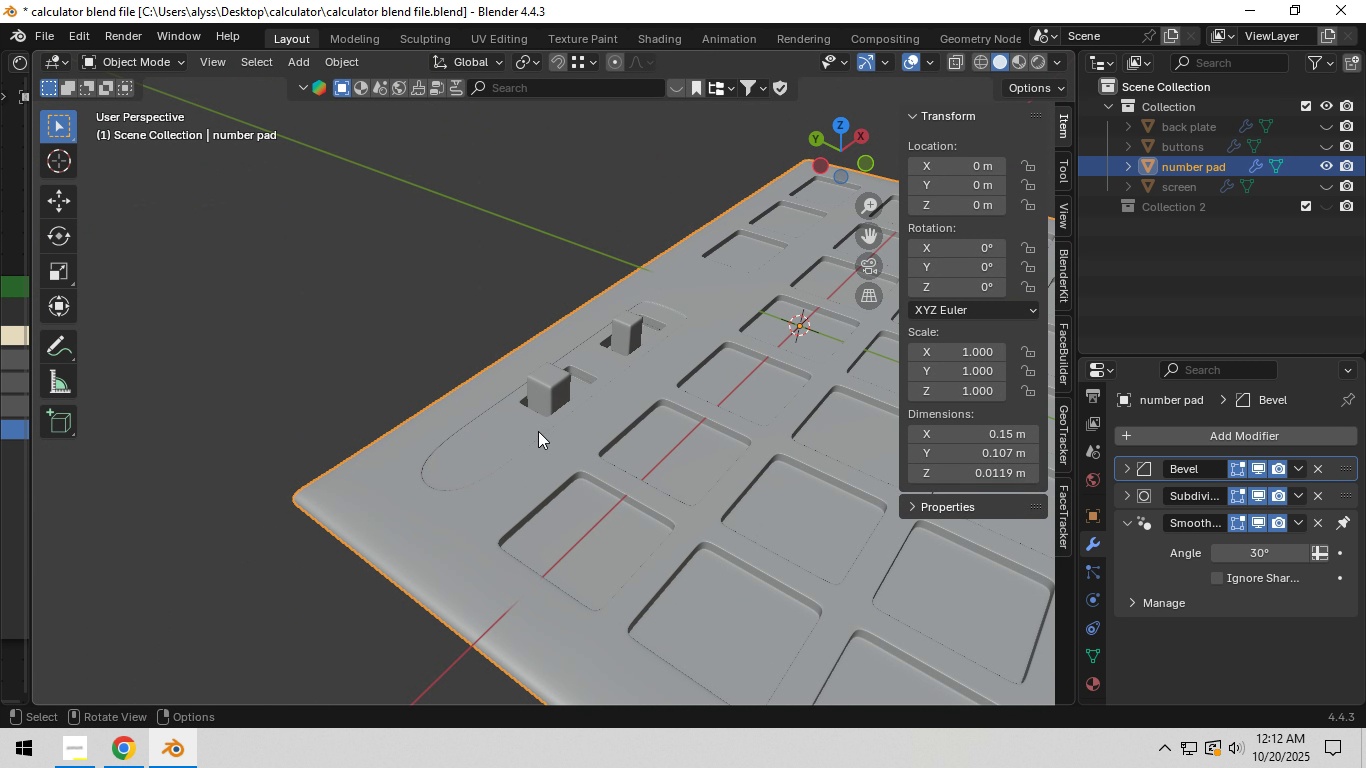 
key(Control+S)
 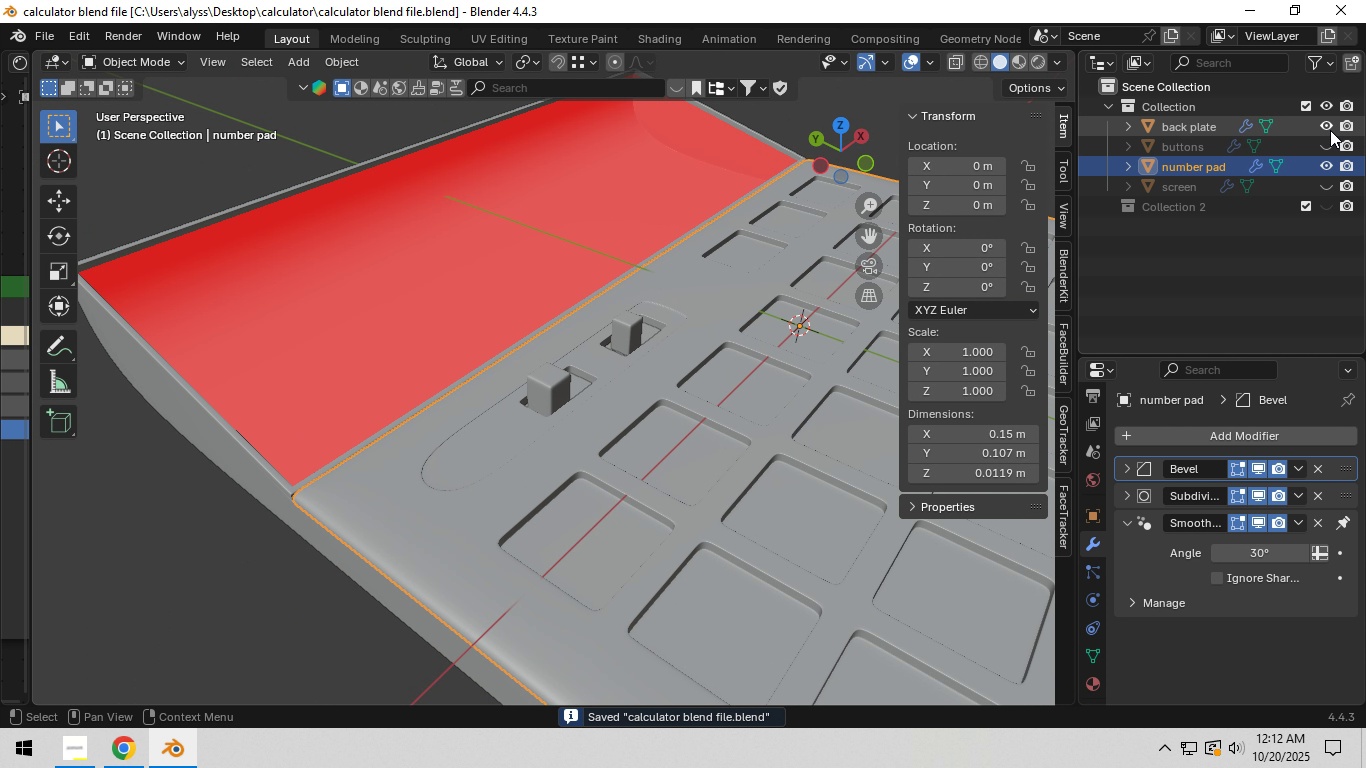 
double_click([1330, 150])
 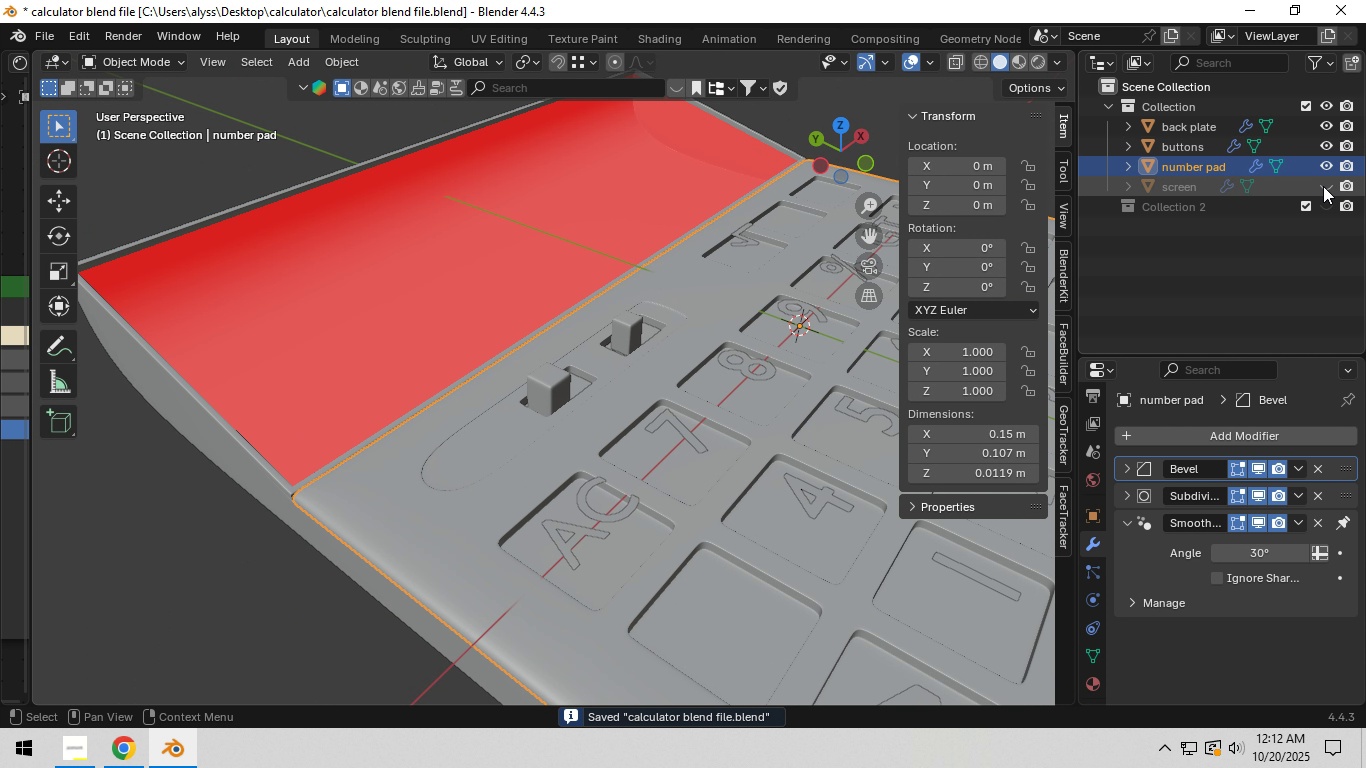 
left_click([1323, 186])
 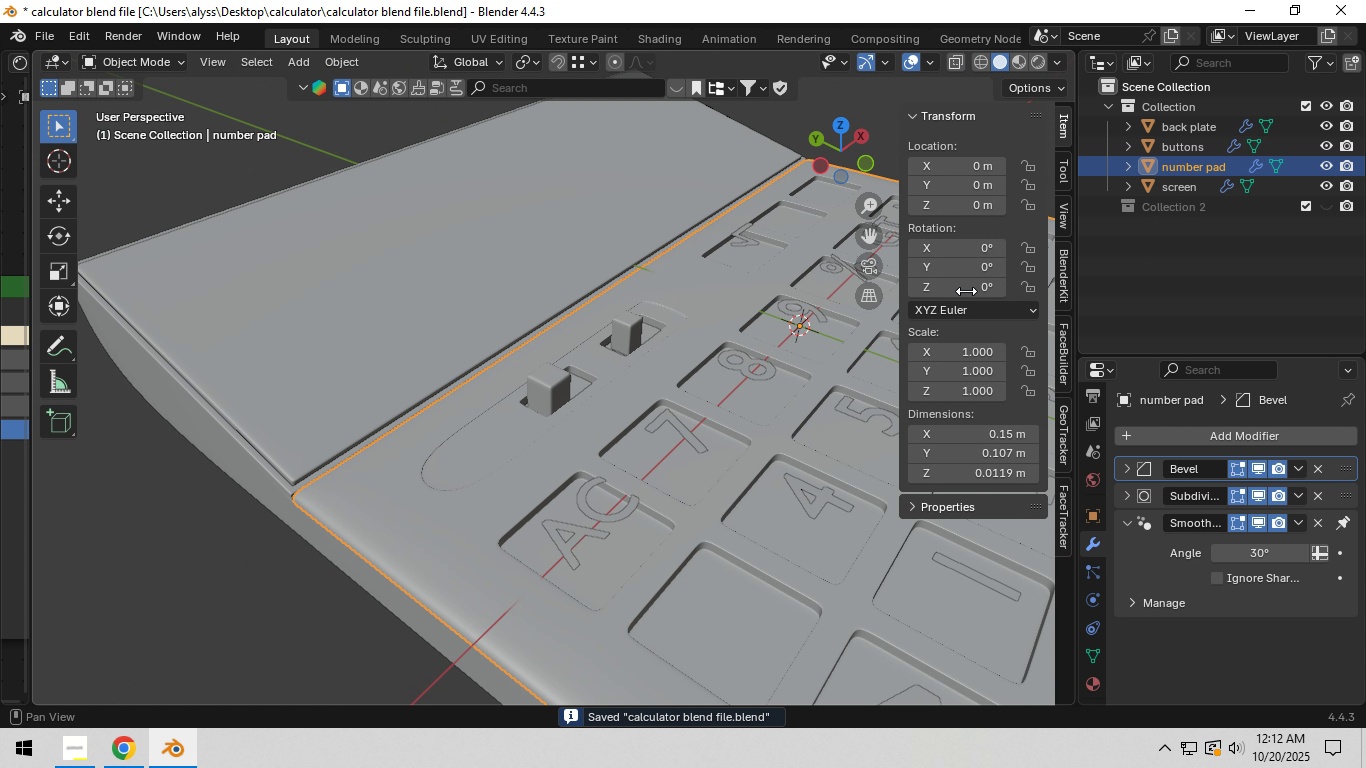 
scroll: coordinate [766, 349], scroll_direction: down, amount: 4.0
 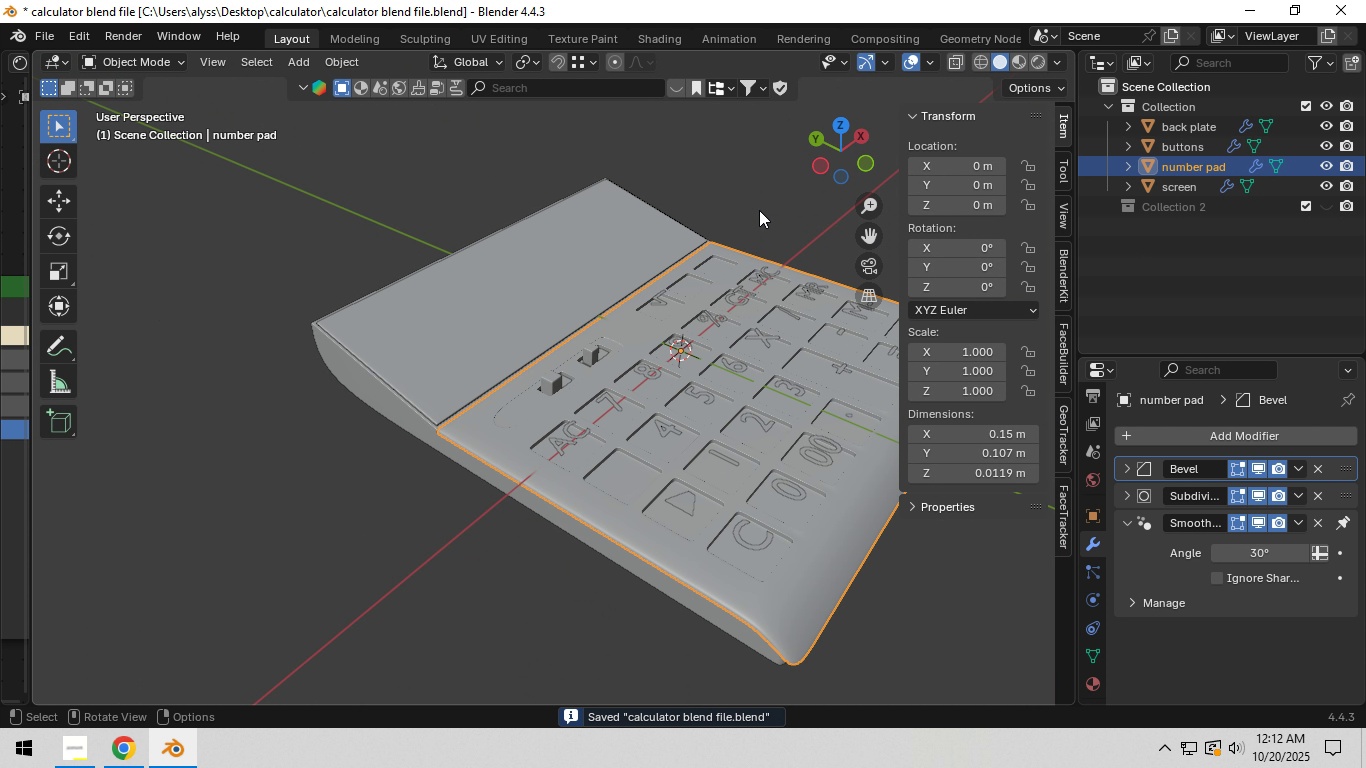 
left_click([759, 210])
 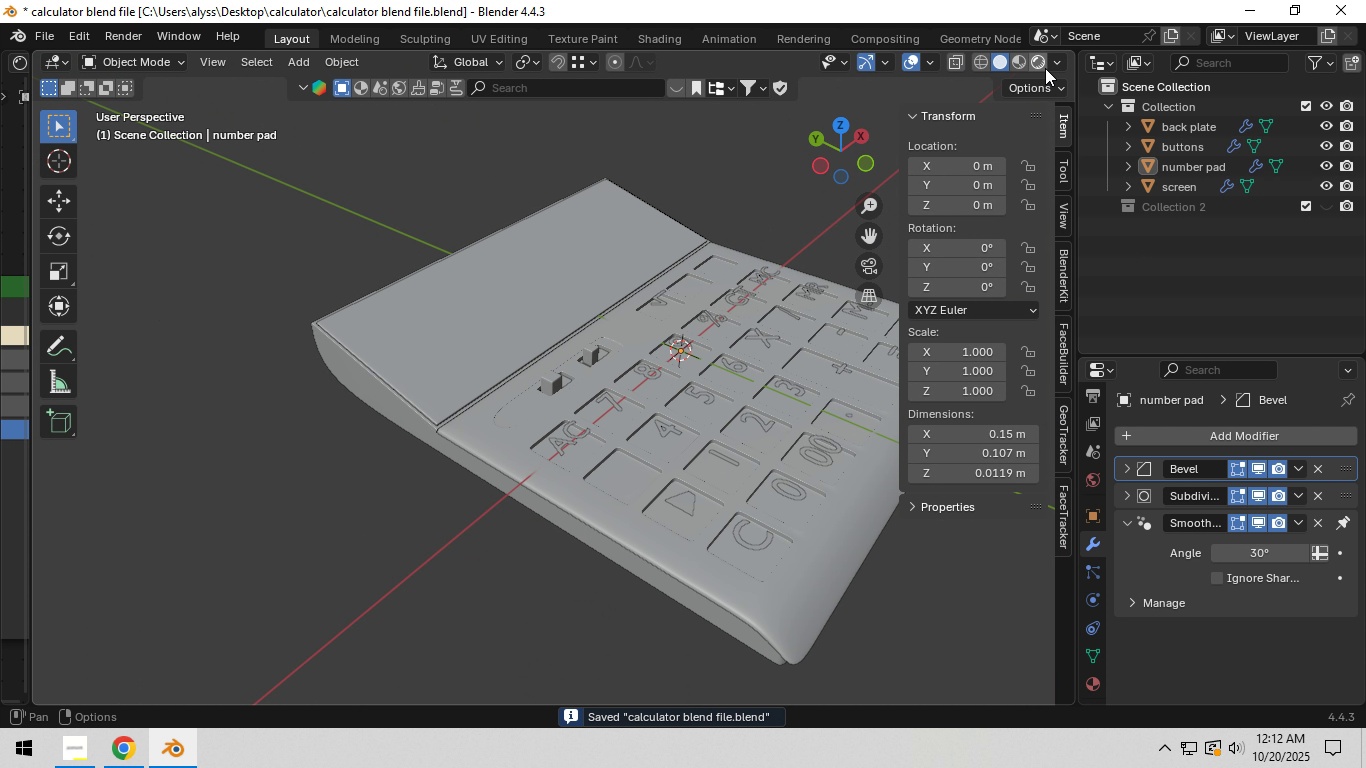 
left_click([1044, 66])
 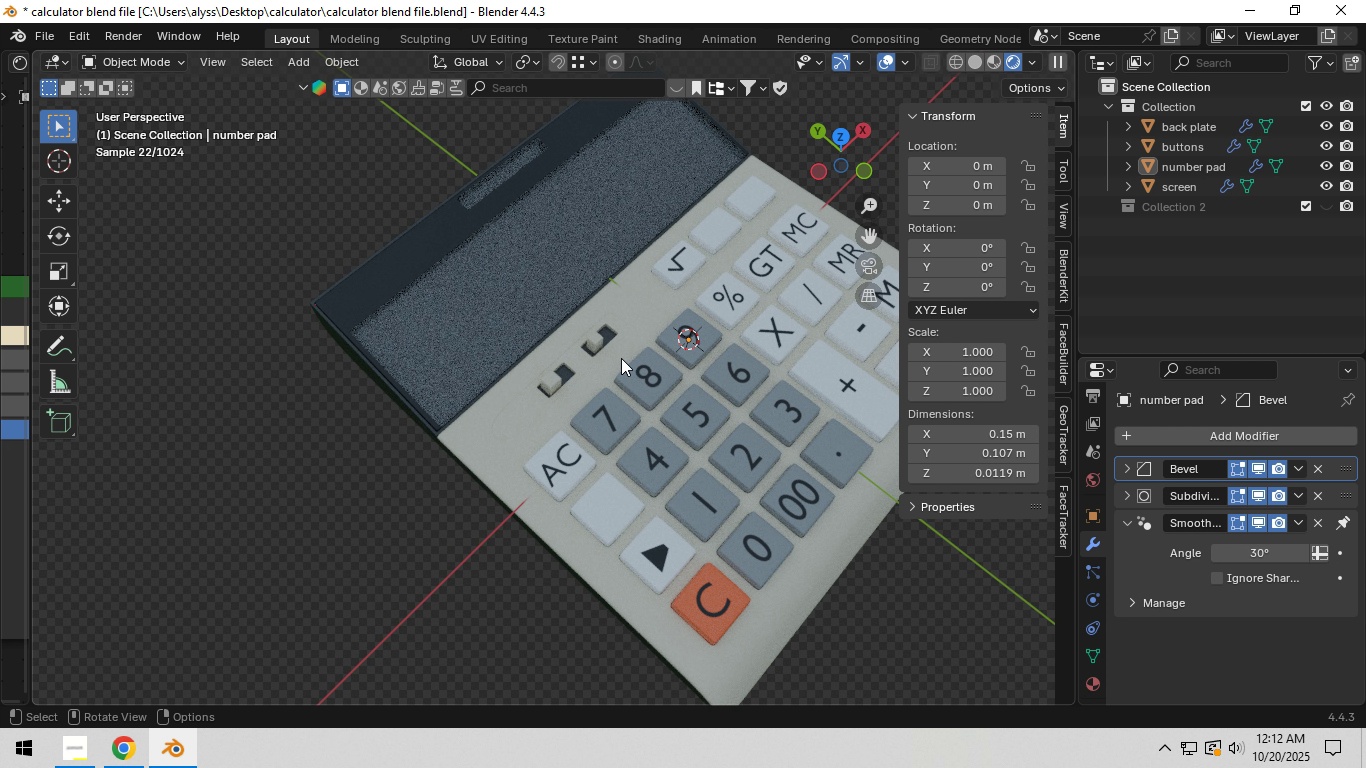 
wait(13.03)
 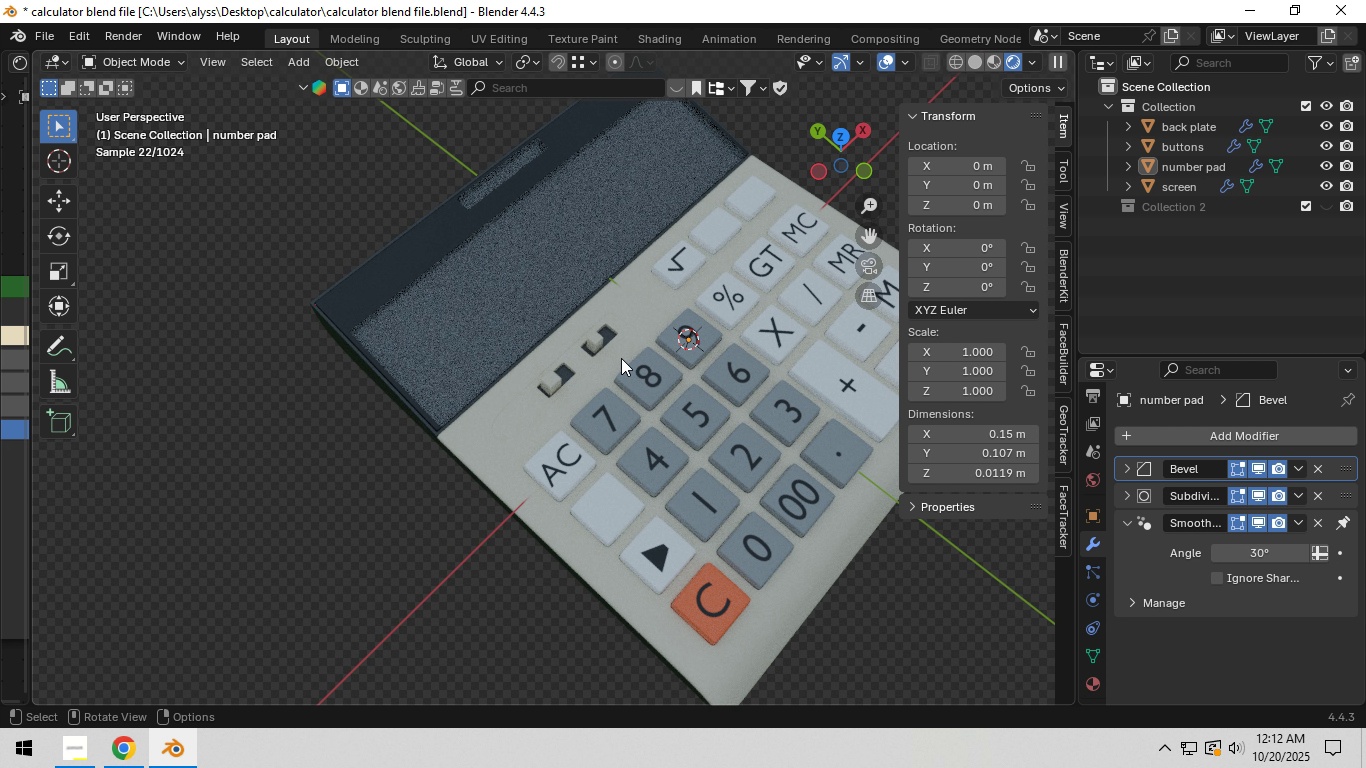 
hold_key(key=Z, duration=1.53)
 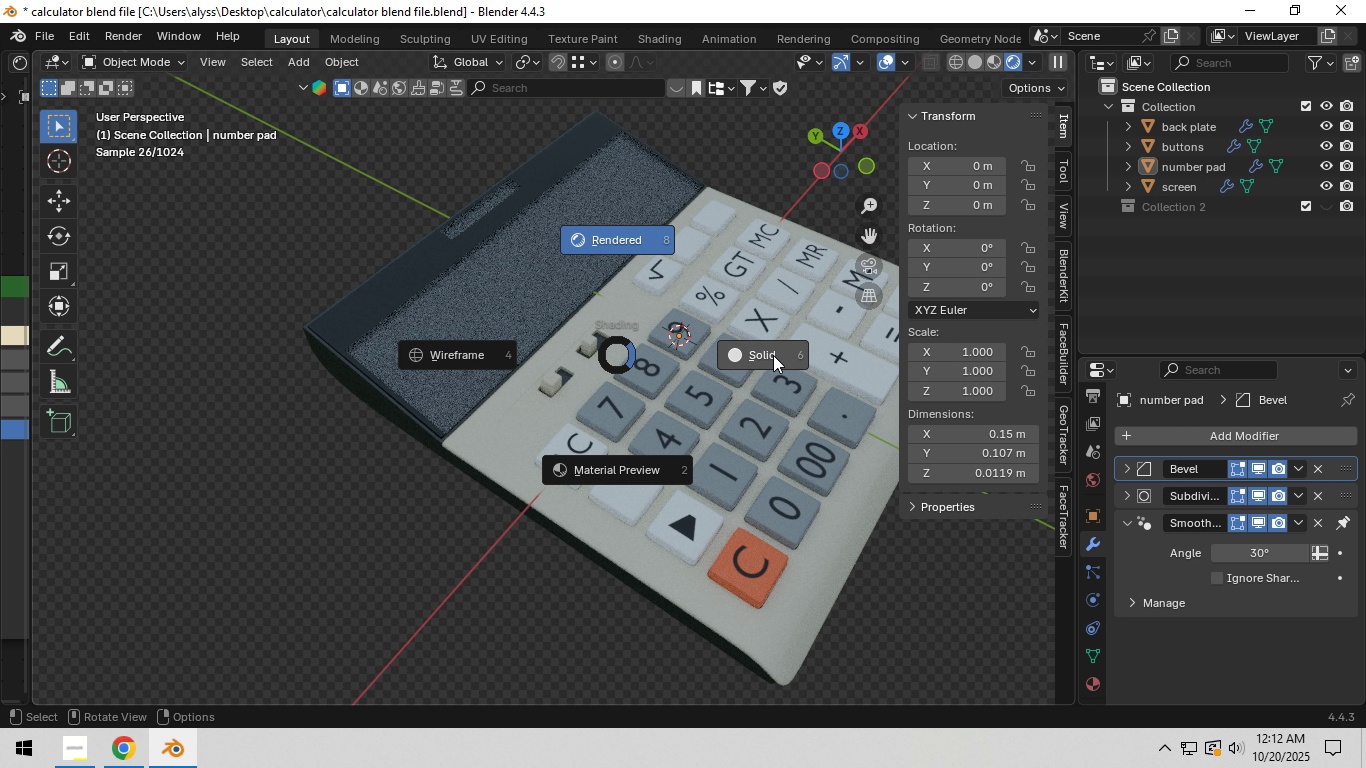 
type(zzz)
 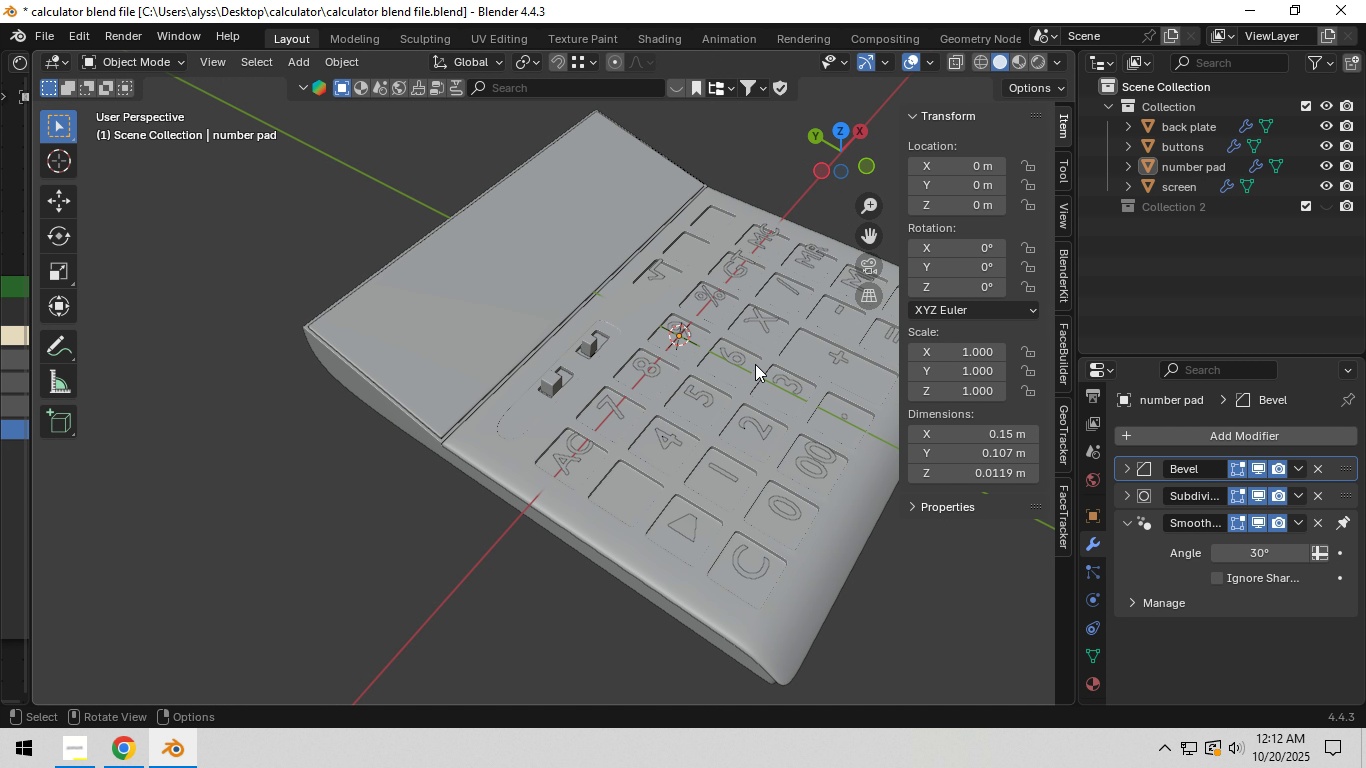 
key(Control+S)